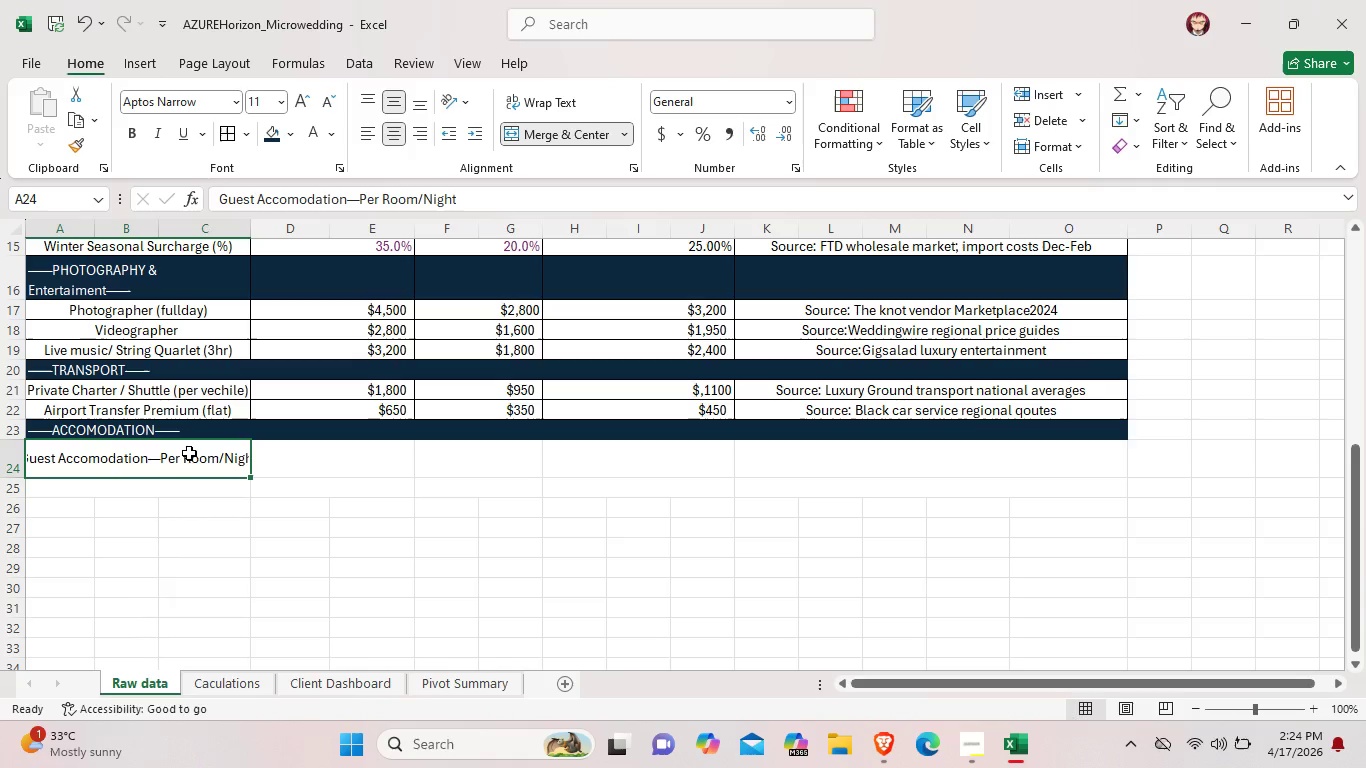 
right_click([189, 453])
 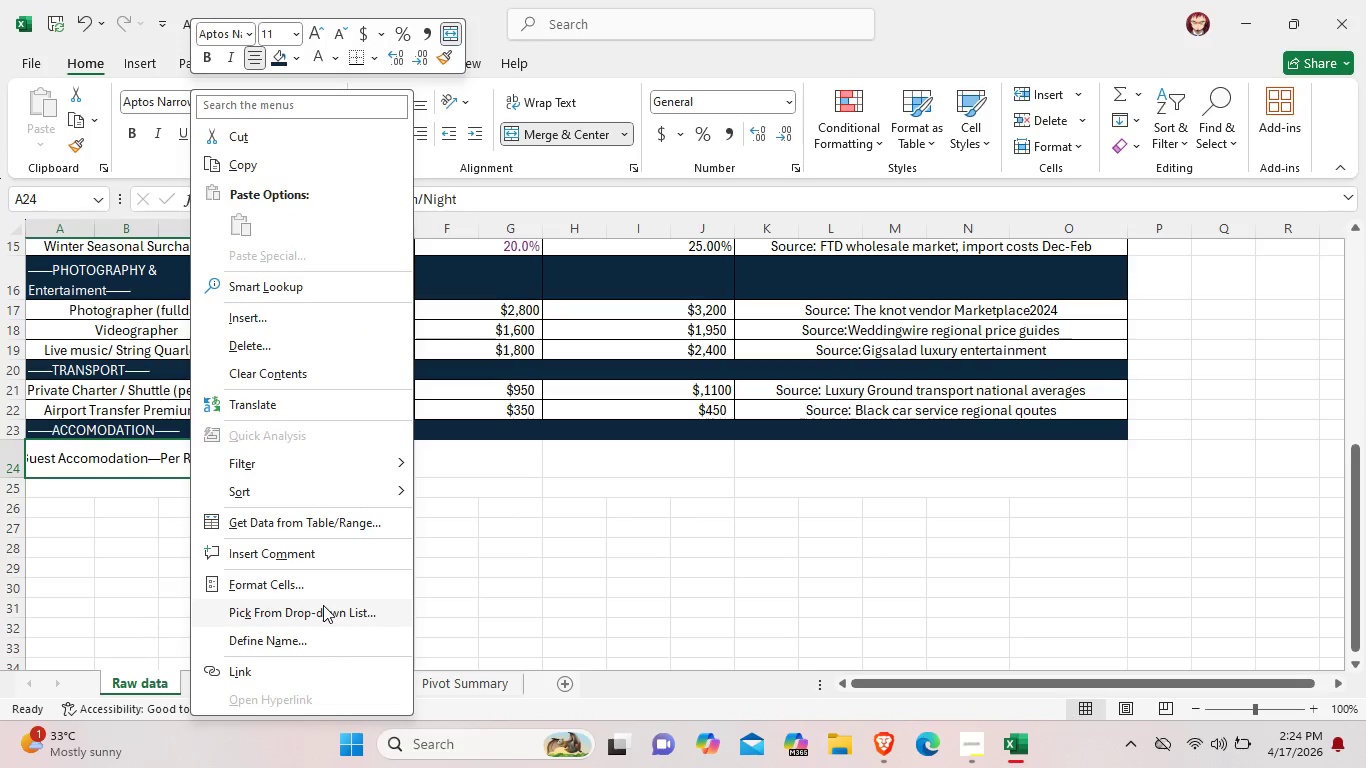 
left_click([344, 578])
 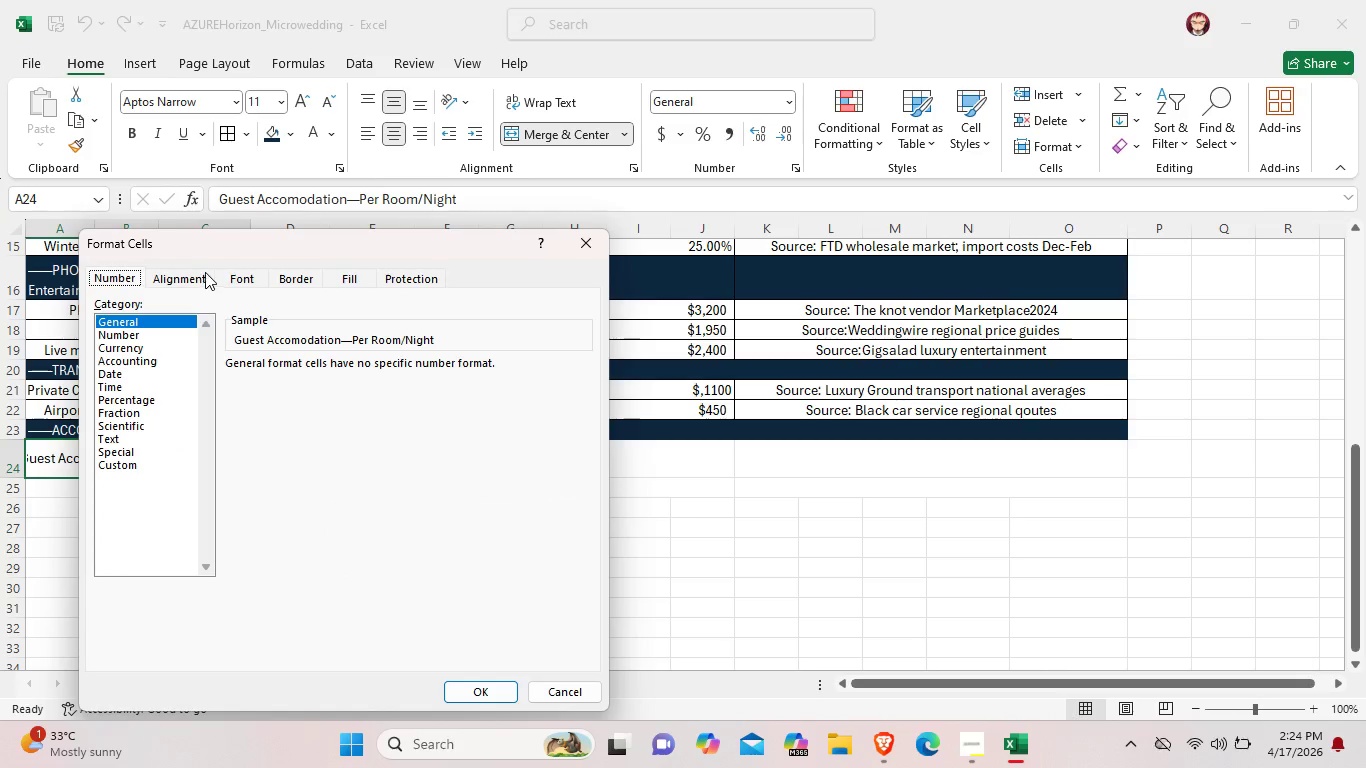 
left_click([199, 273])
 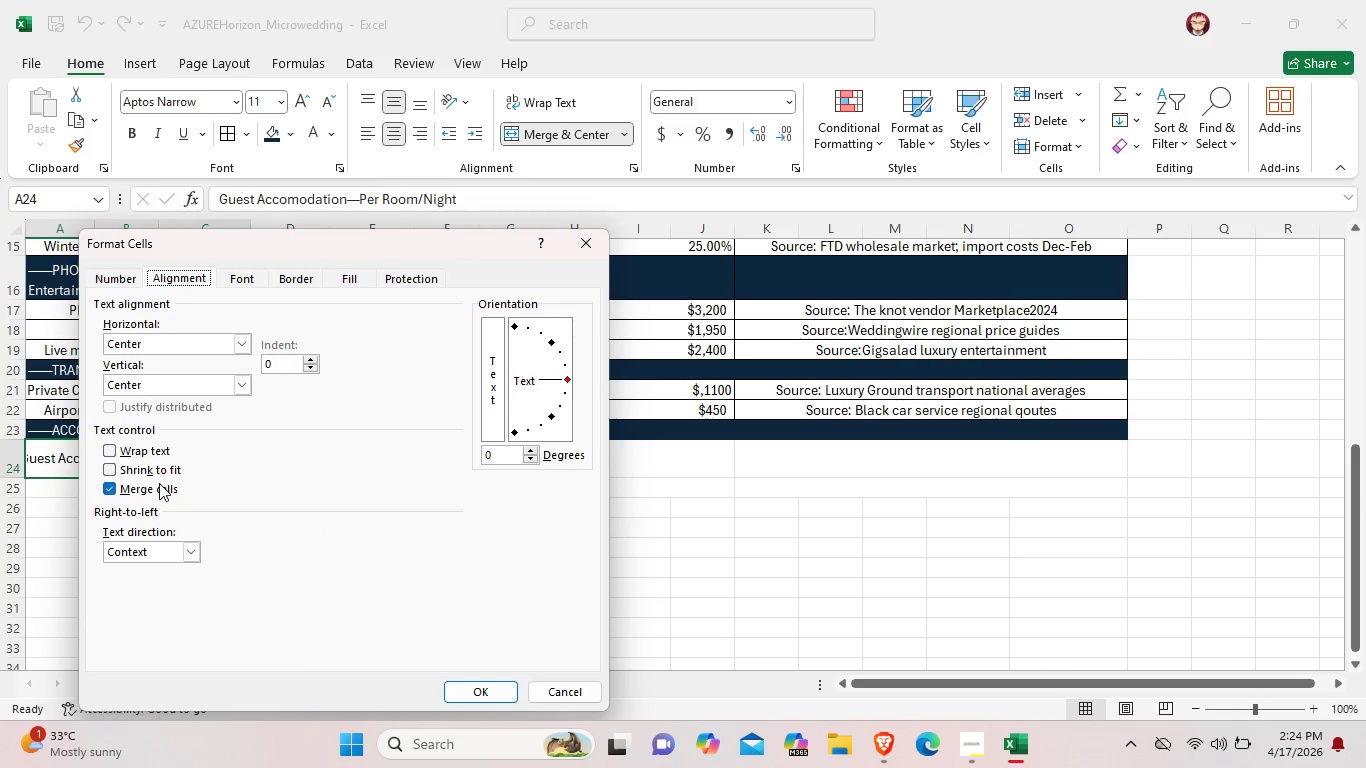 
left_click([159, 483])
 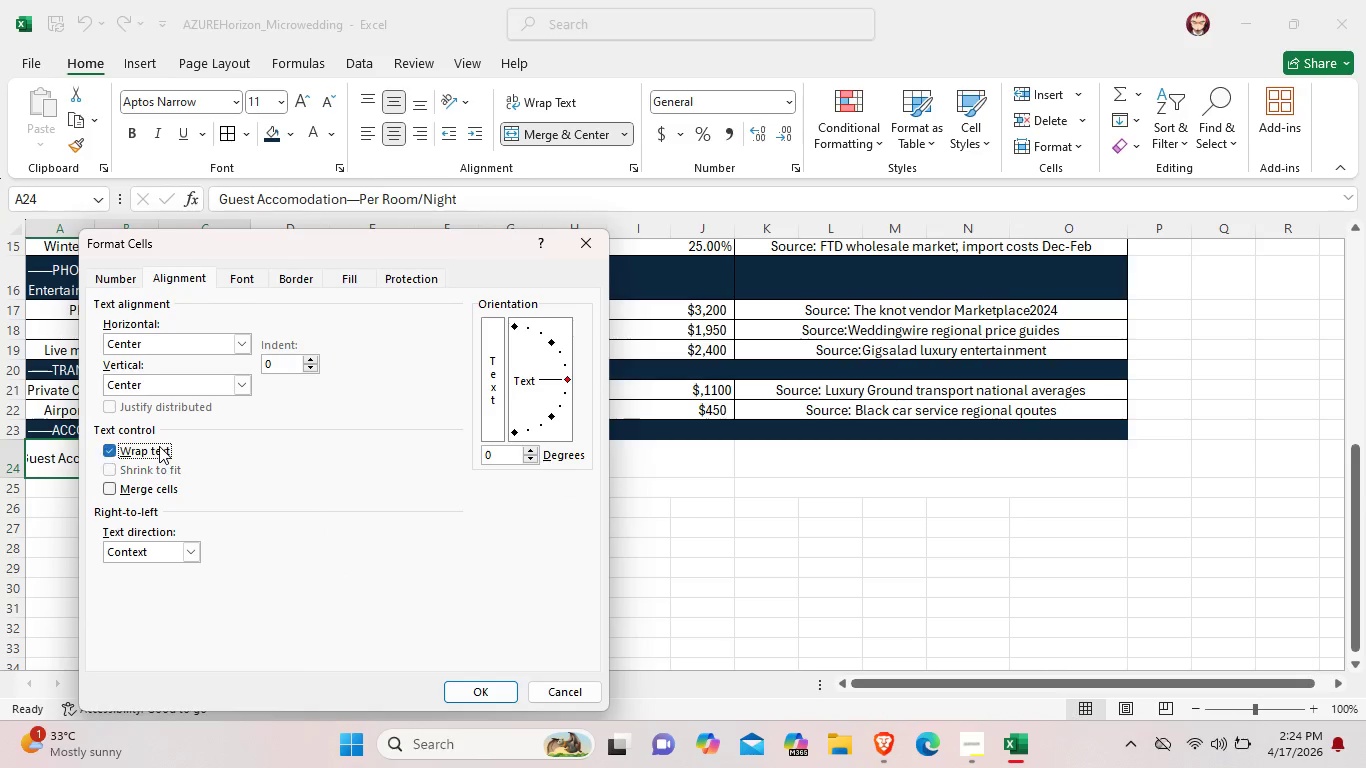 
left_click([159, 446])
 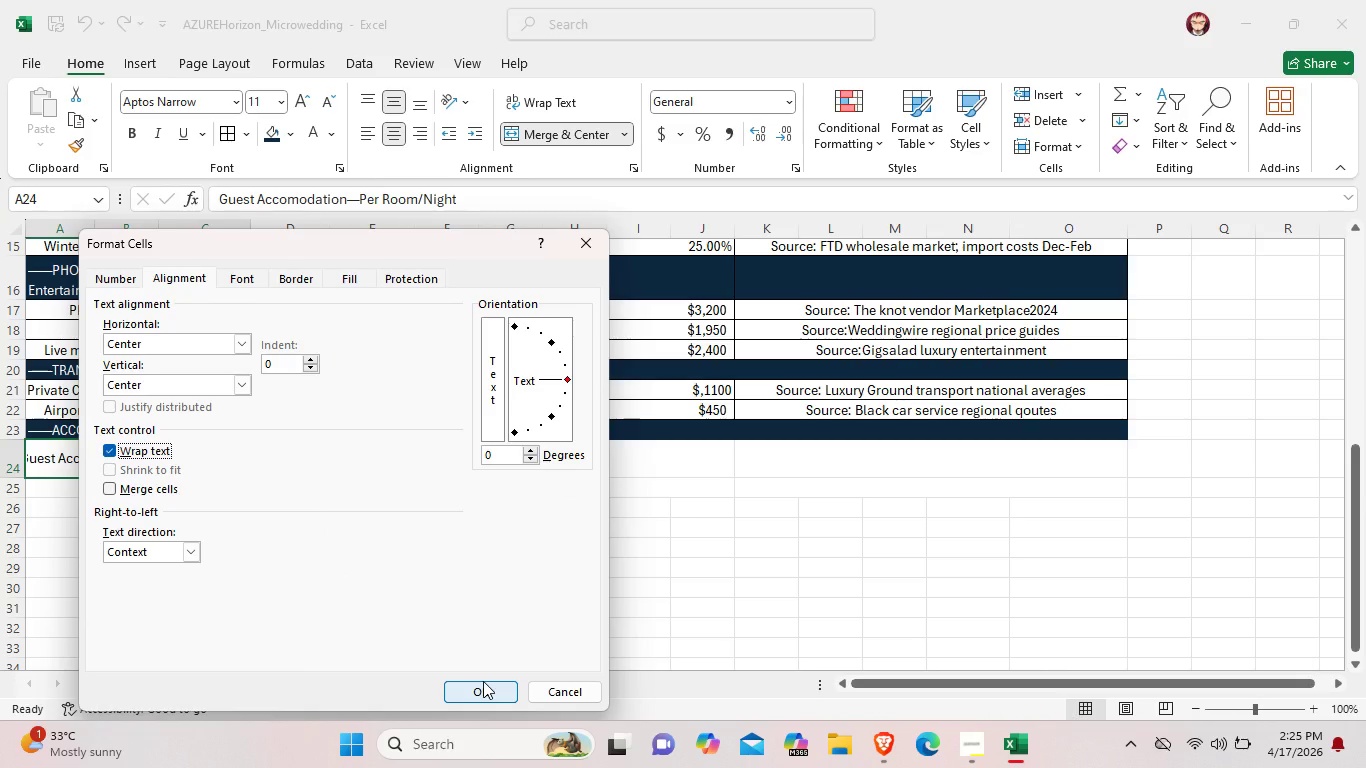 
wait(5.42)
 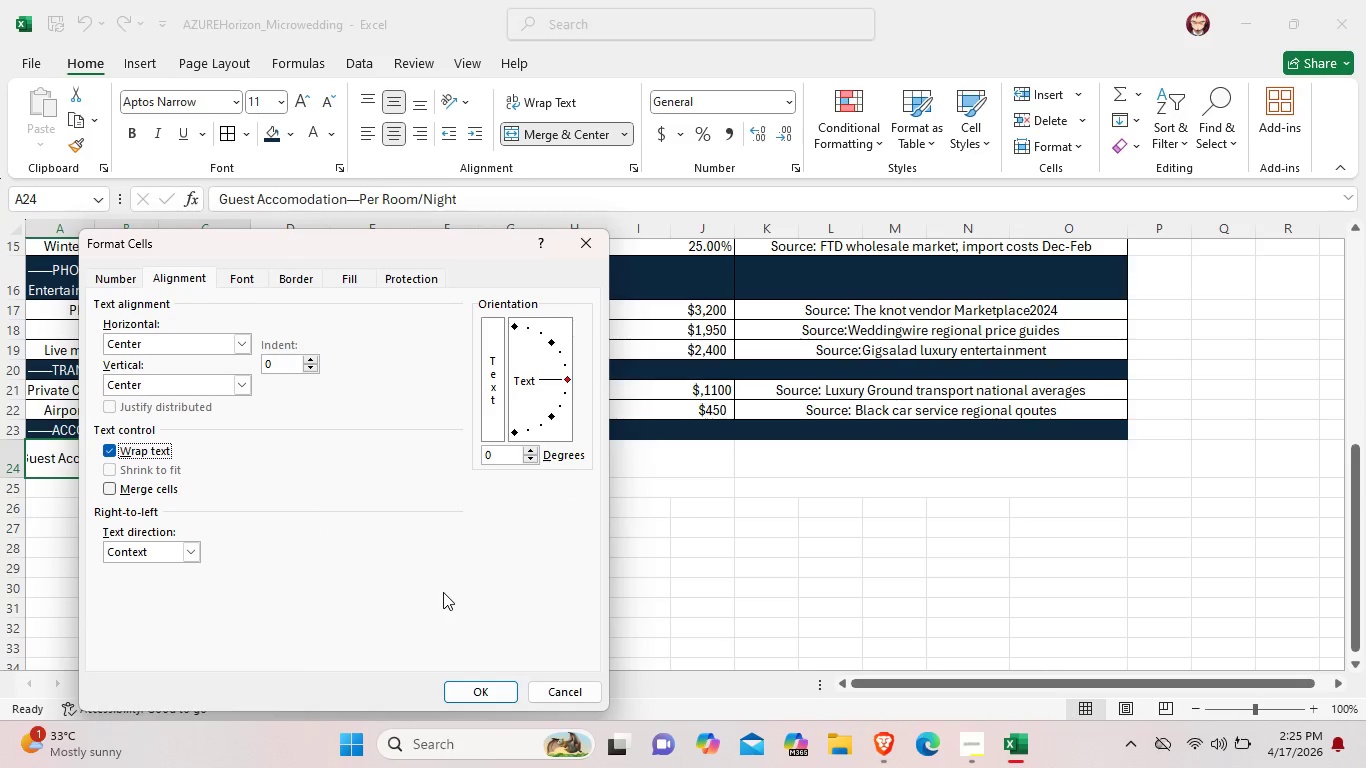 
left_click([483, 688])
 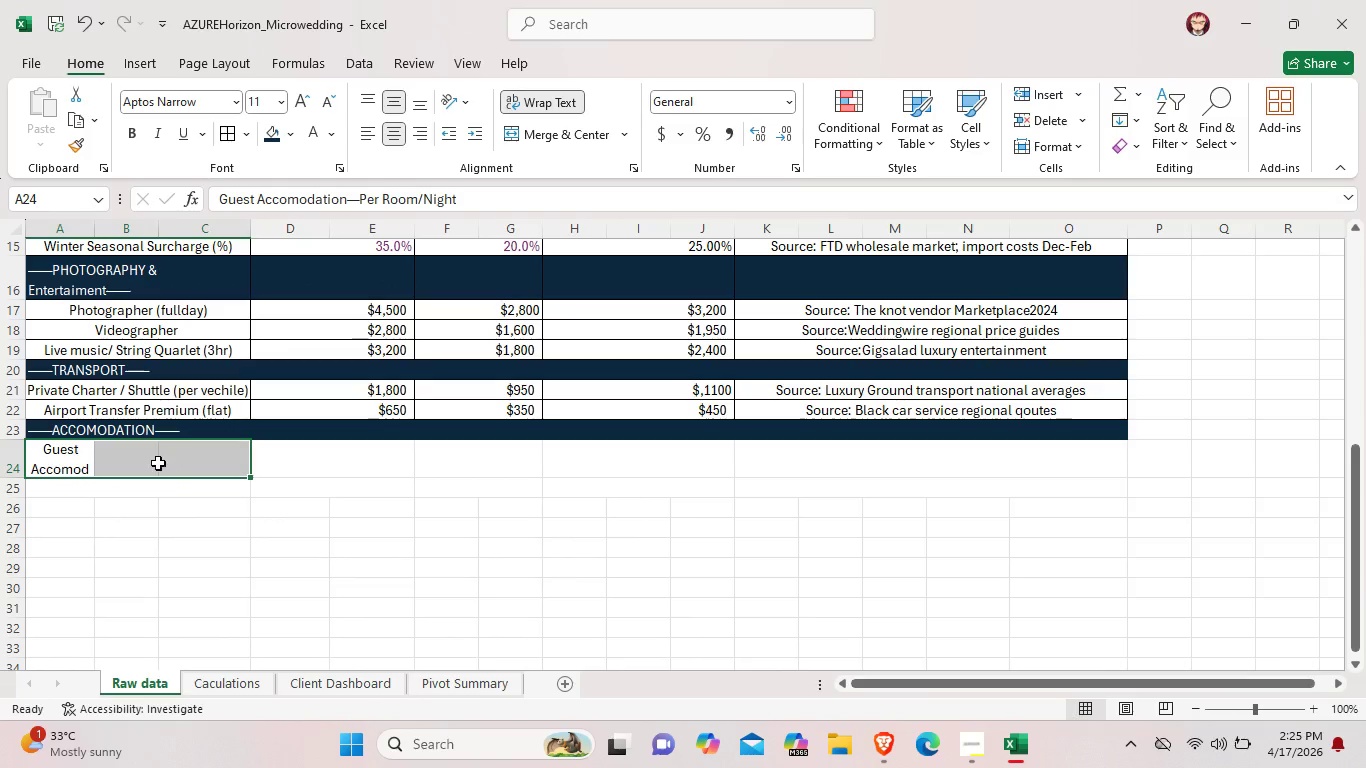 
left_click([131, 469])
 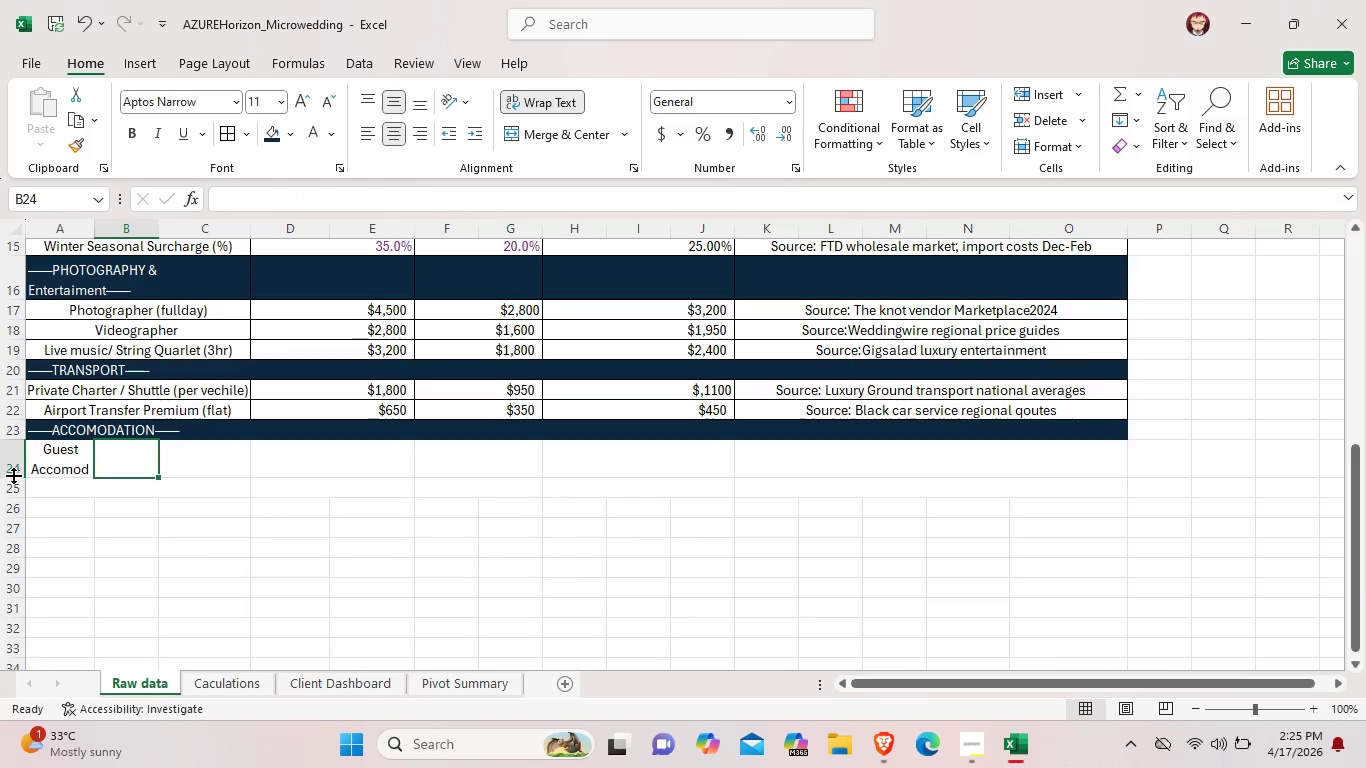 
left_click_drag(start_coordinate=[13, 475], to_coordinate=[13, 488])
 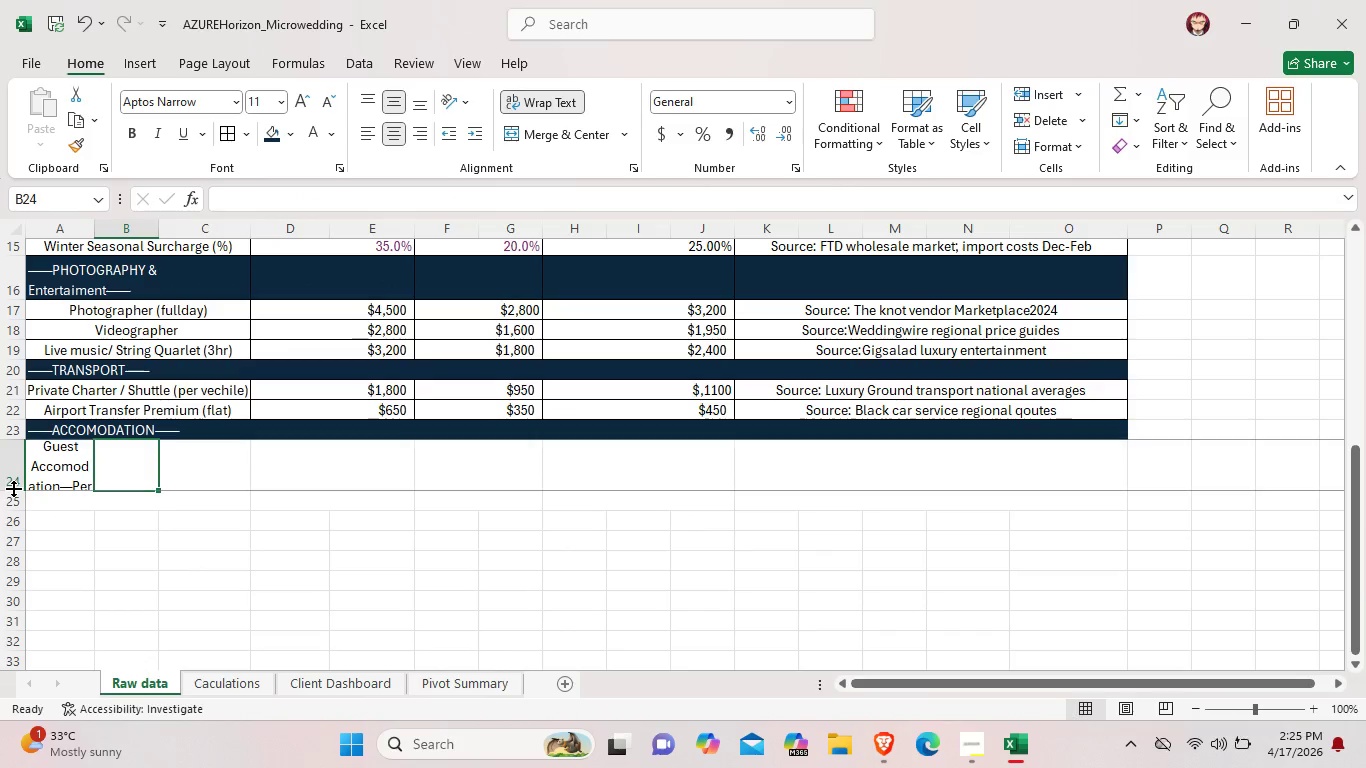 
left_click([13, 488])
 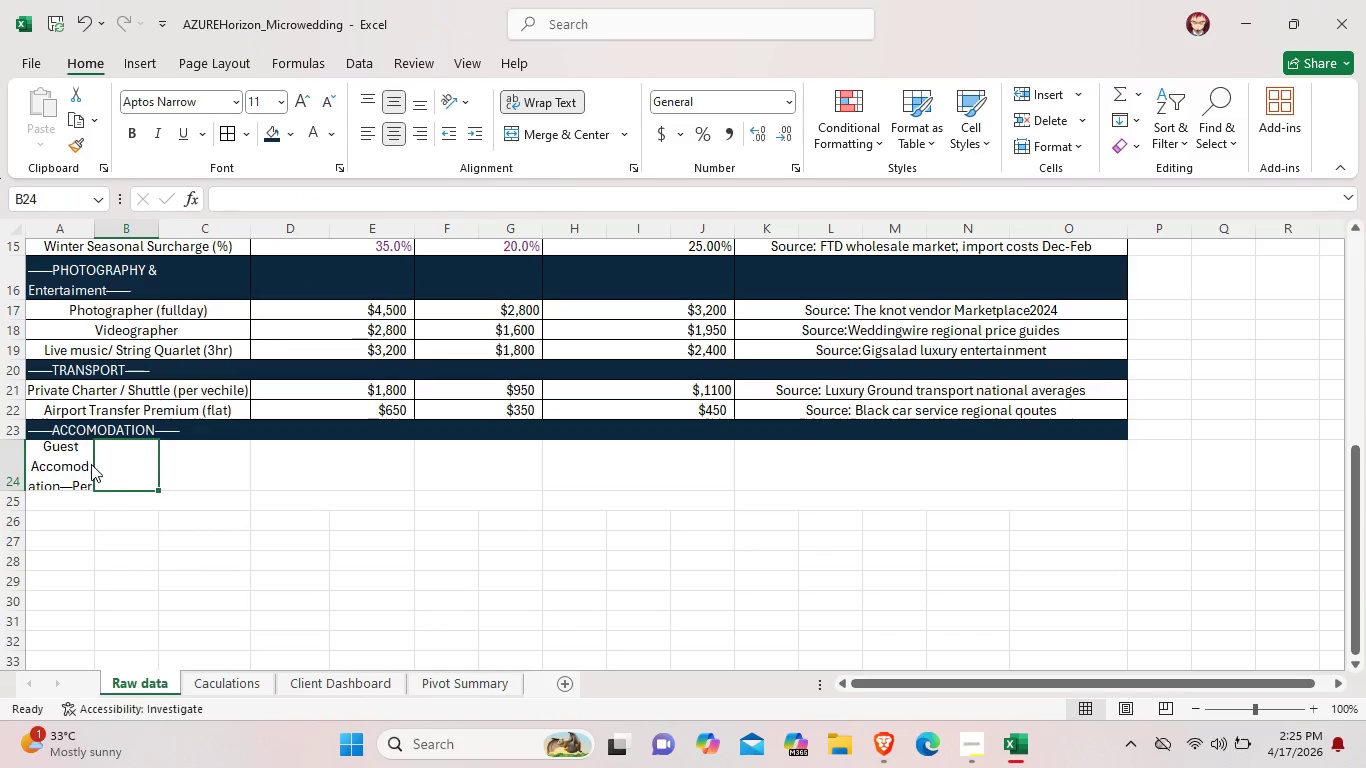 
left_click([91, 464])
 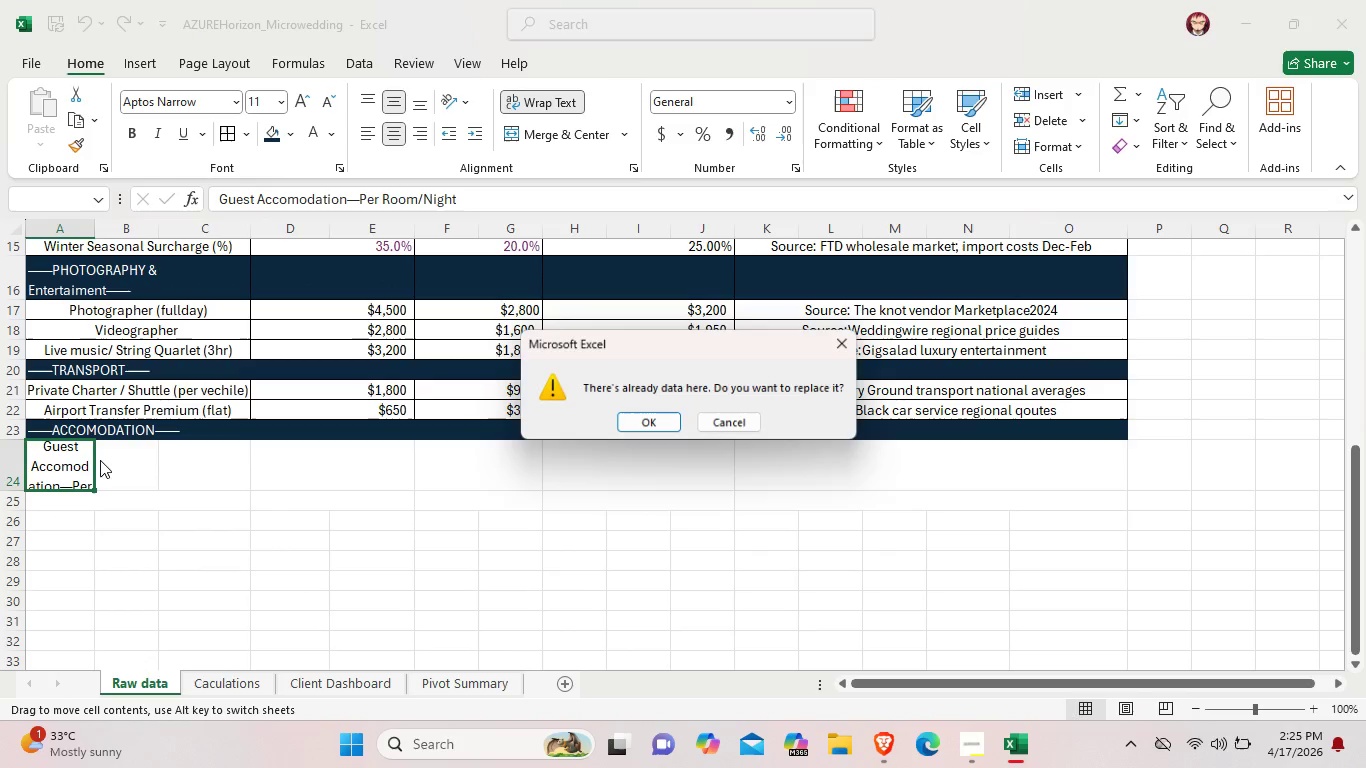 
left_click_drag(start_coordinate=[72, 463], to_coordinate=[132, 460])
 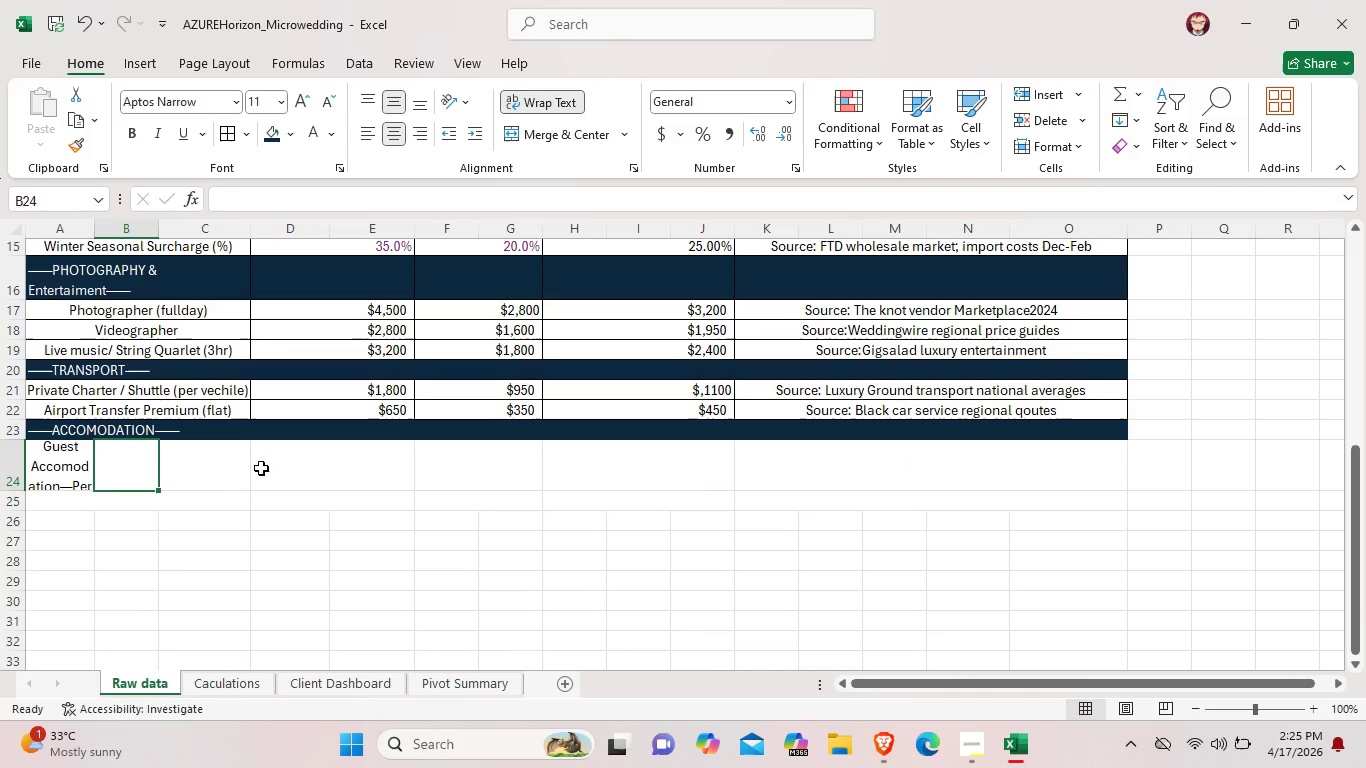 
left_click_drag(start_coordinate=[232, 469], to_coordinate=[86, 465])
 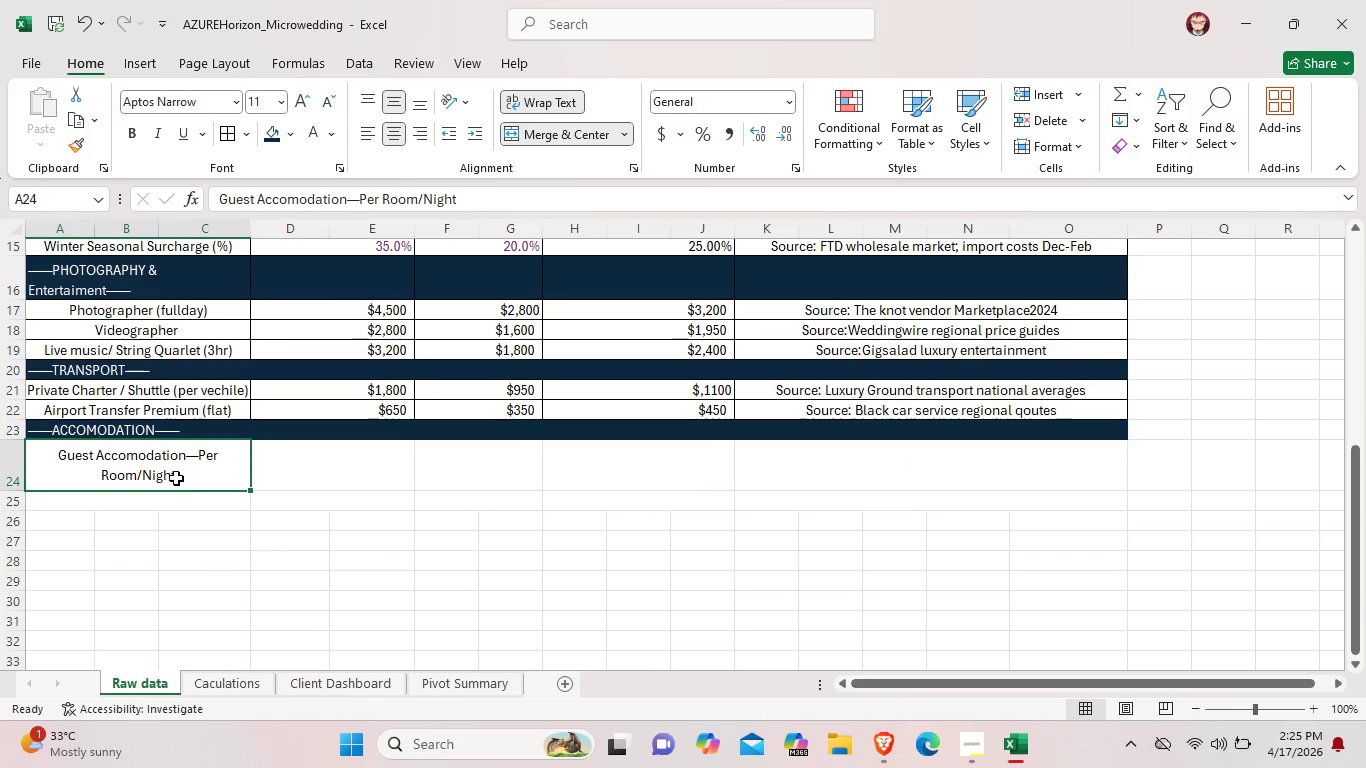 
left_click([184, 477])
 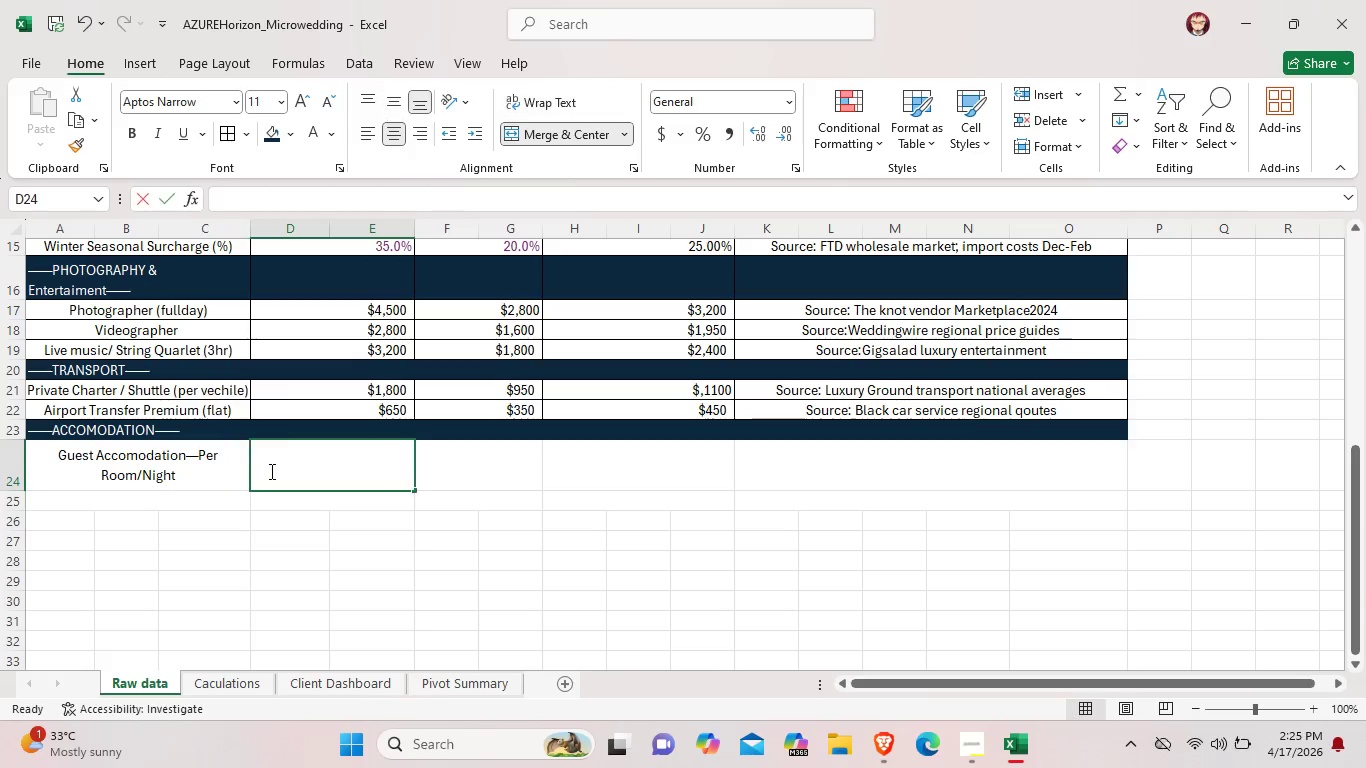 
double_click([270, 471])
 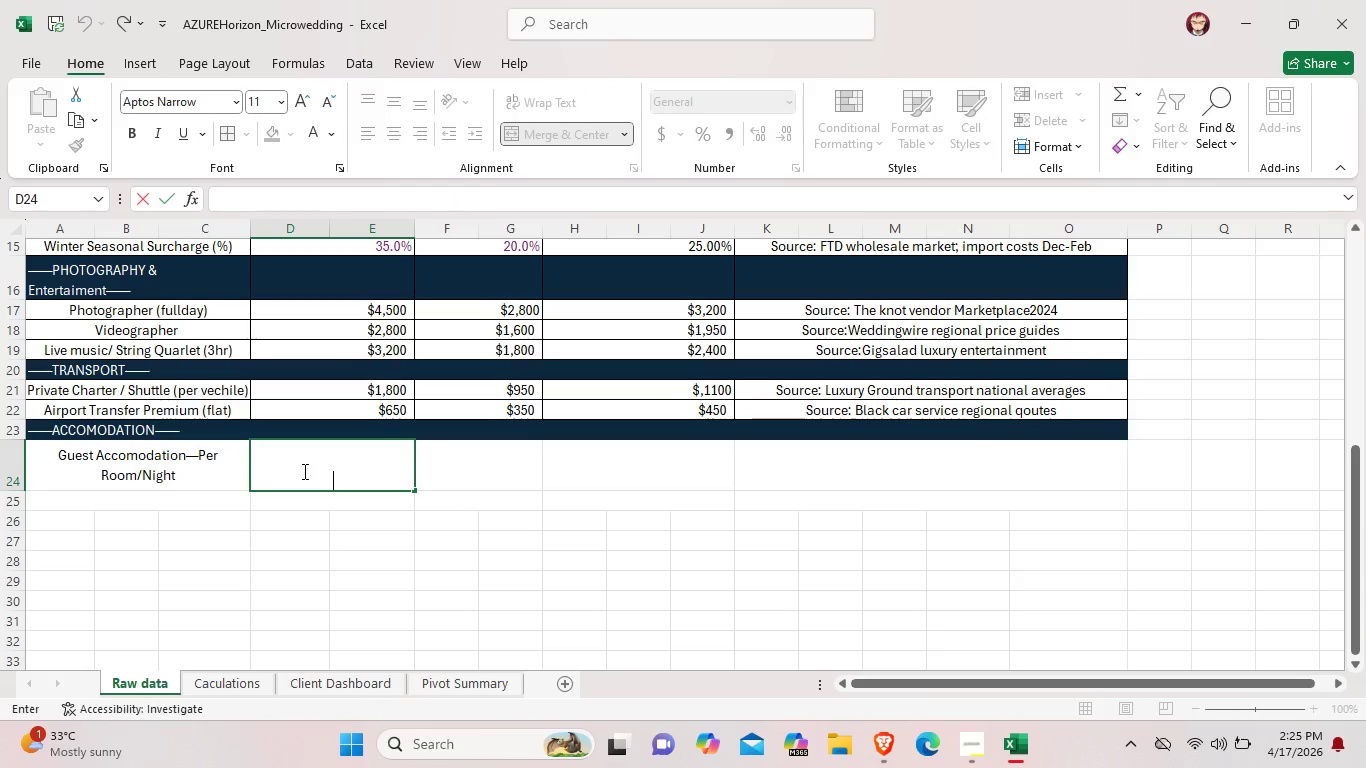 
wait(6.98)
 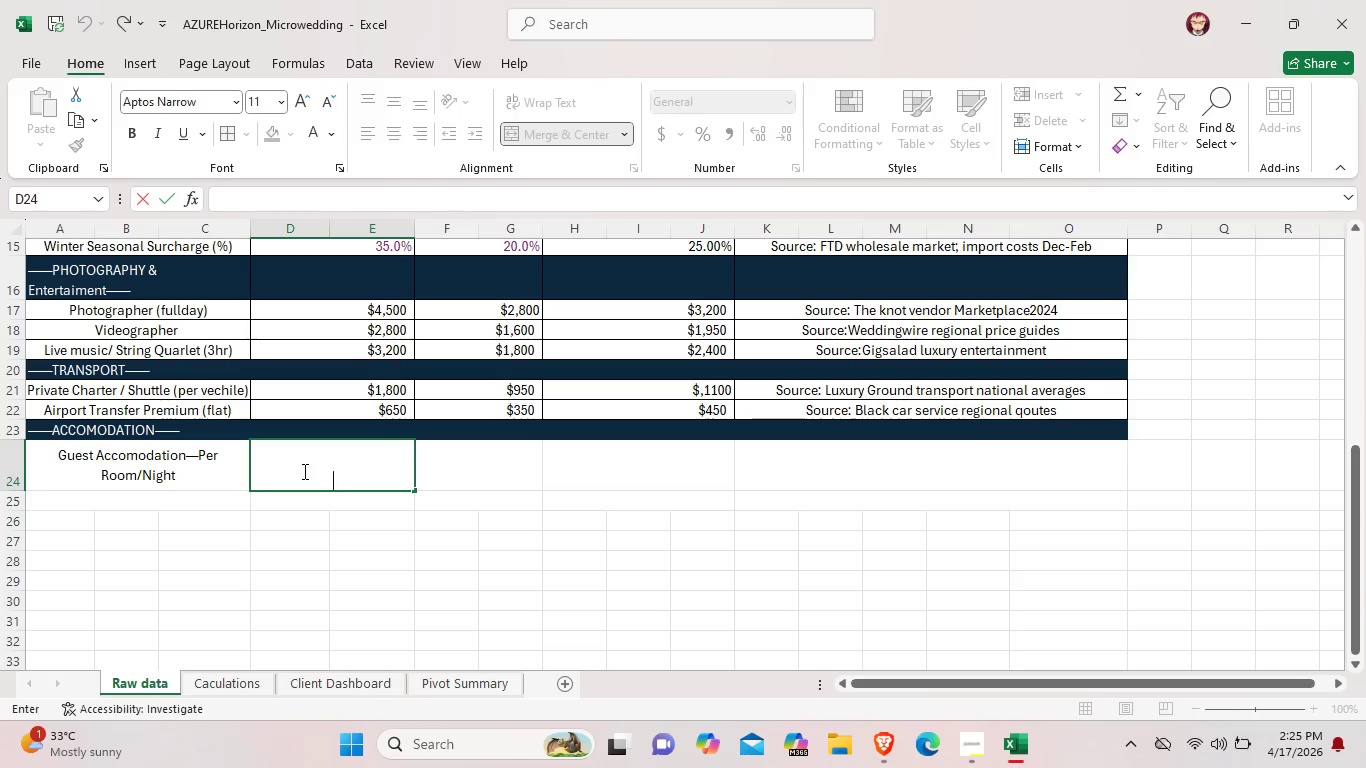 
type($88)
 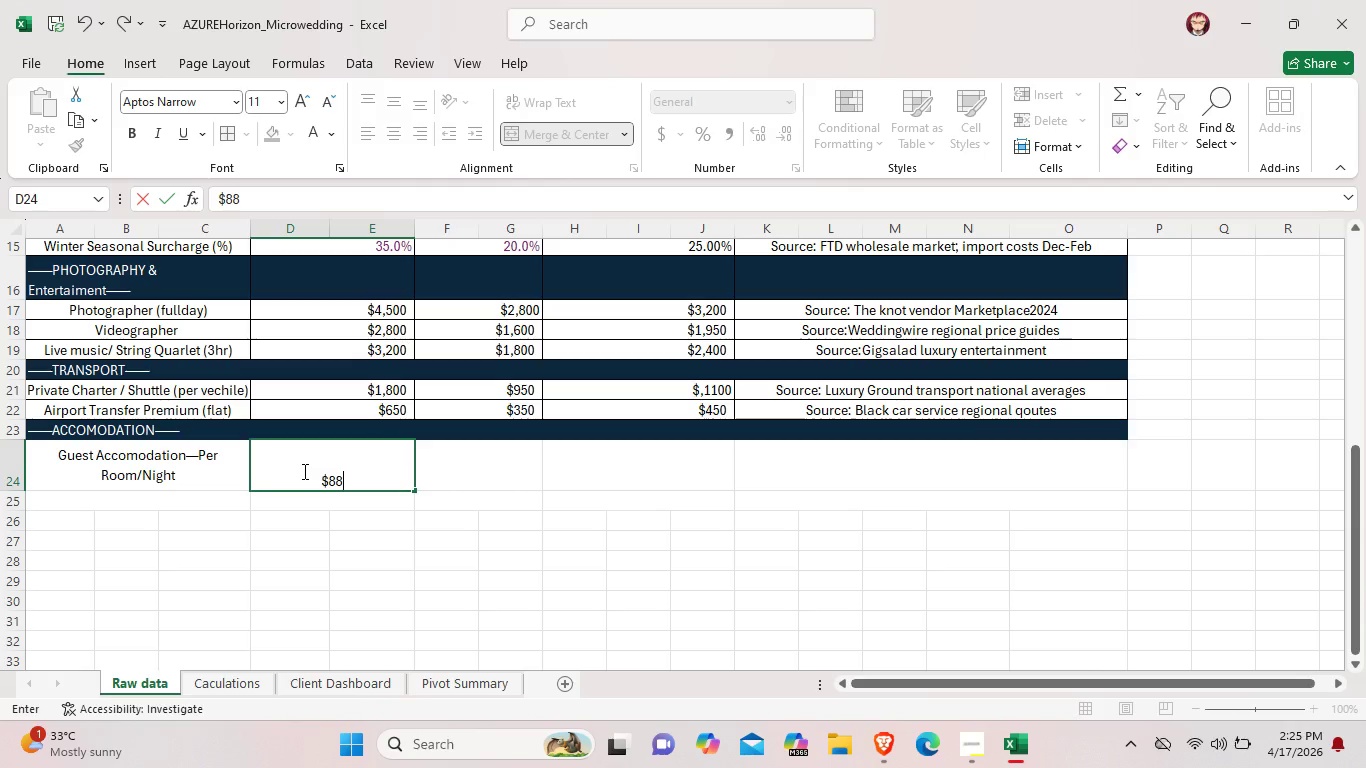 
key(Backspace)
 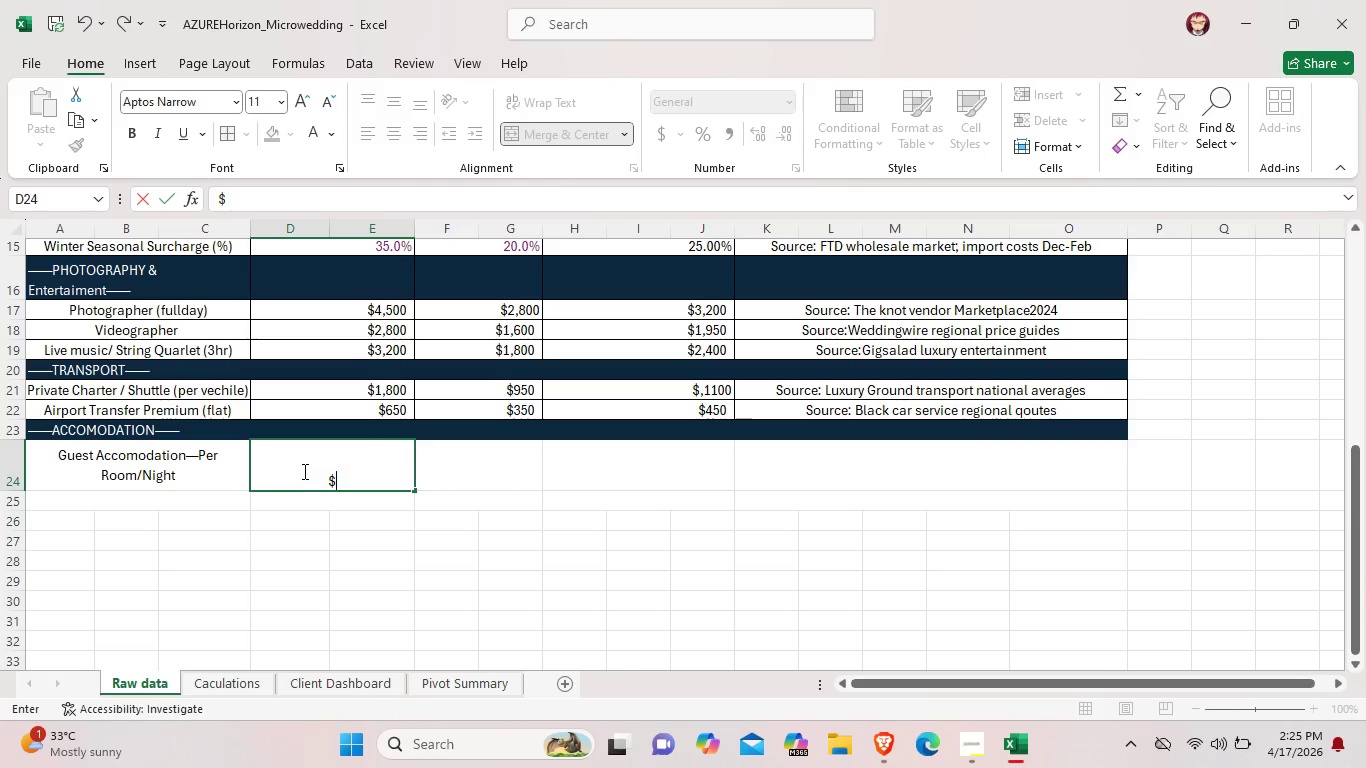 
key(Backspace)
 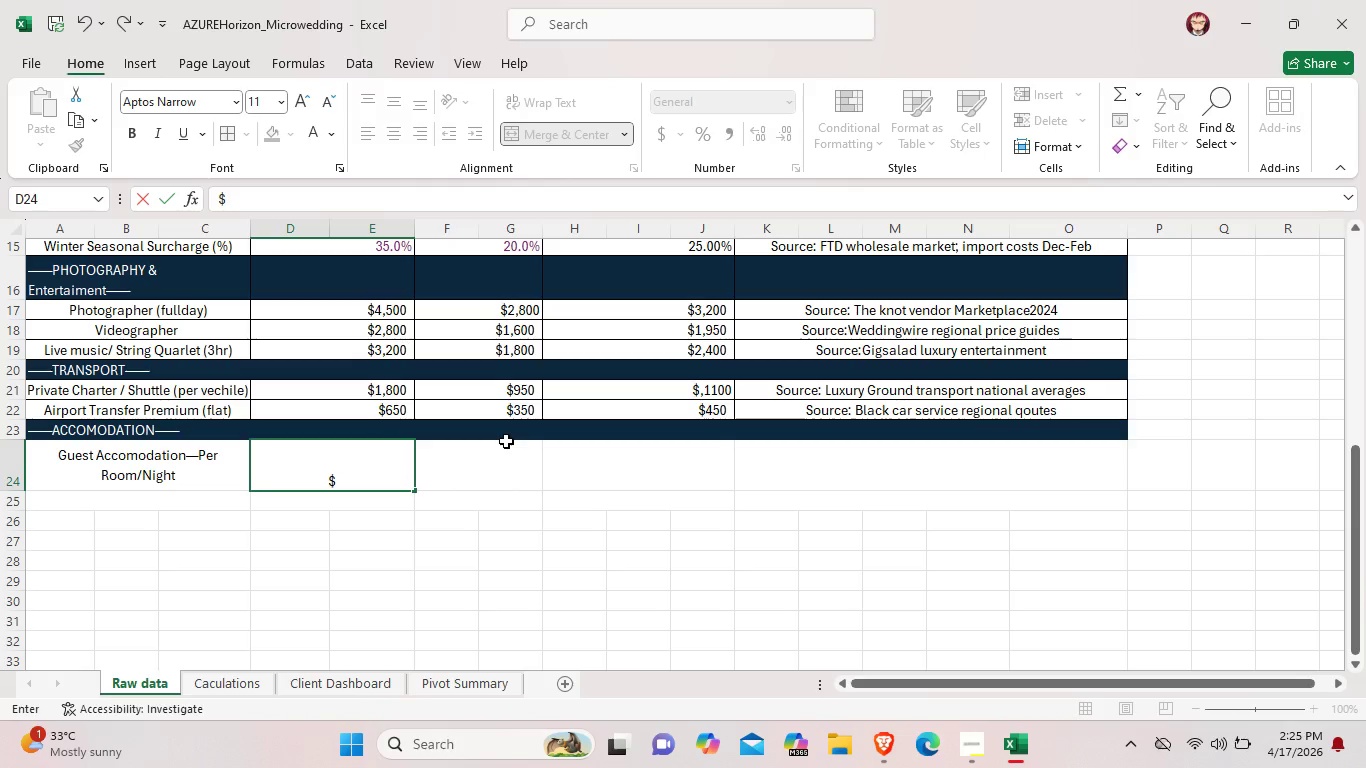 
type(680)
 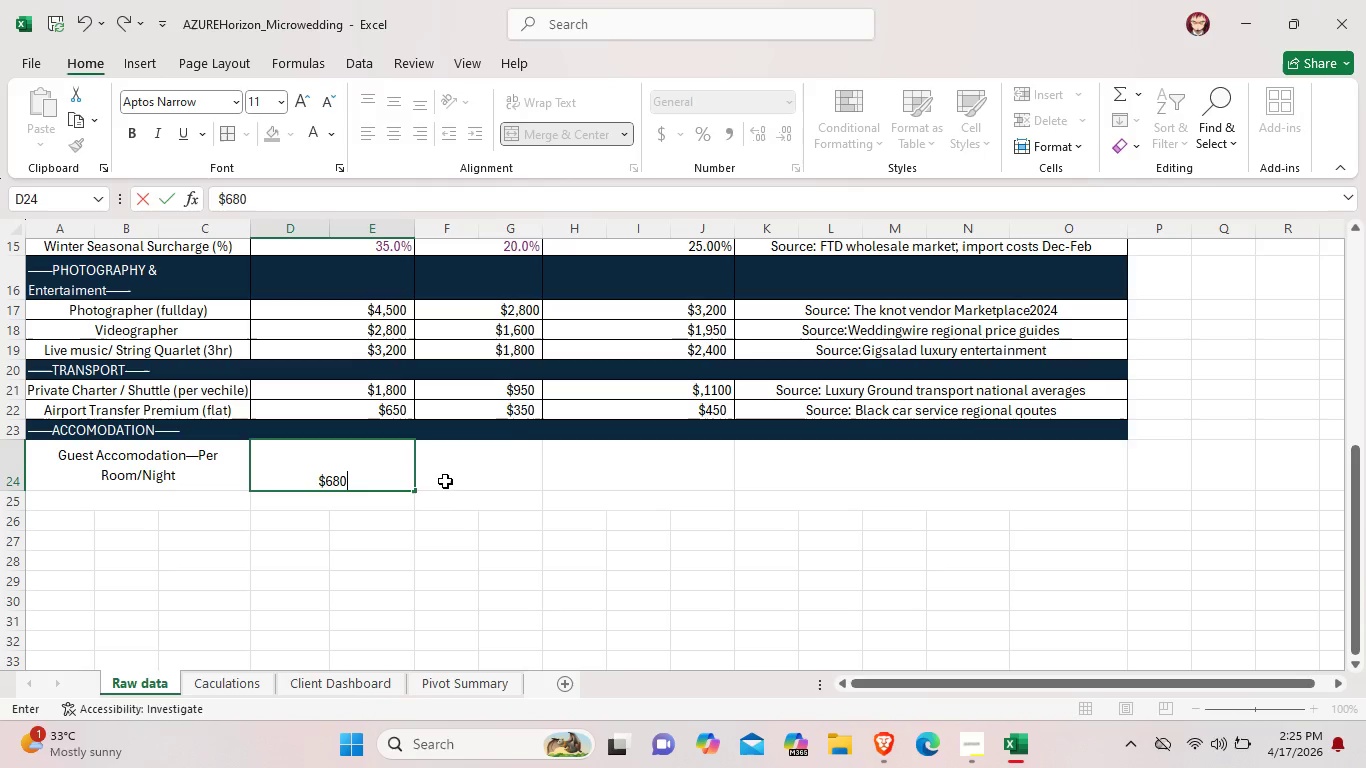 
left_click([445, 481])
 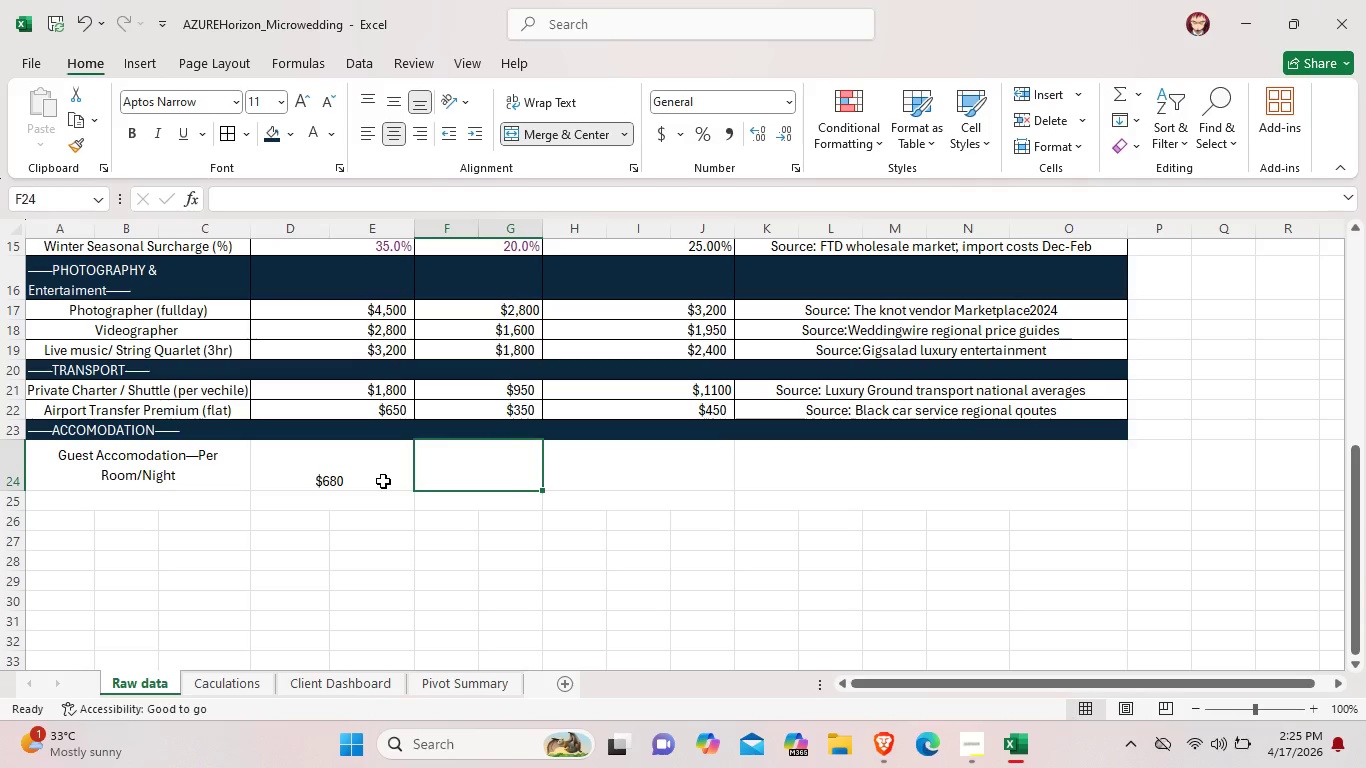 
left_click([383, 481])
 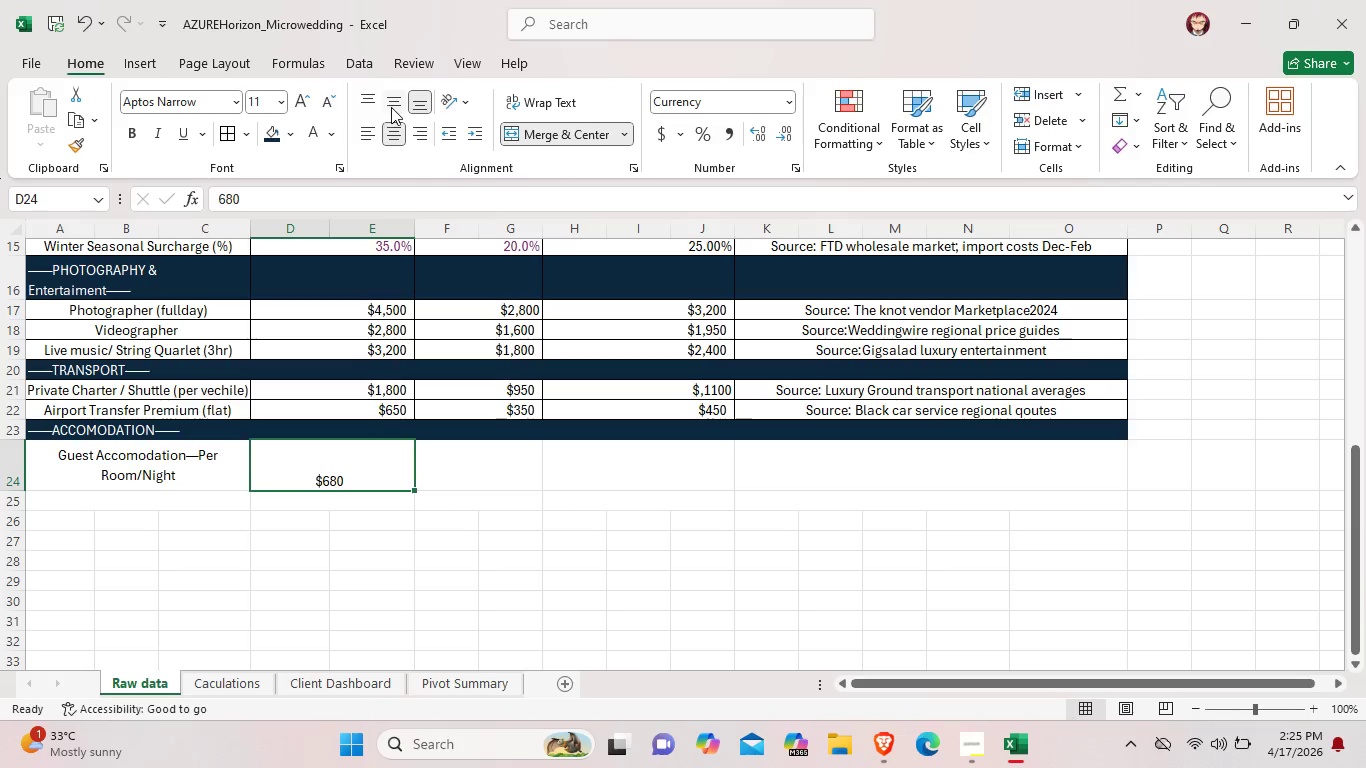 
left_click([392, 107])
 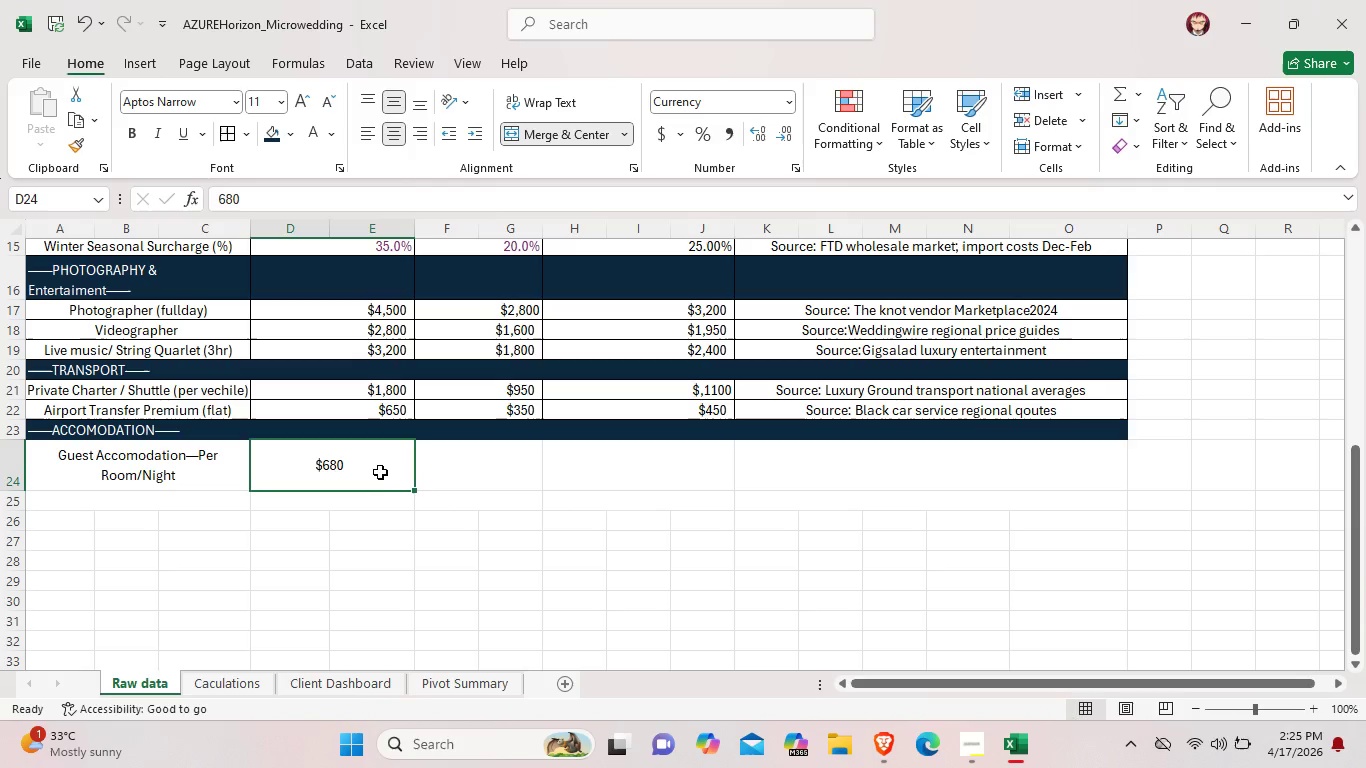 
double_click([379, 472])
 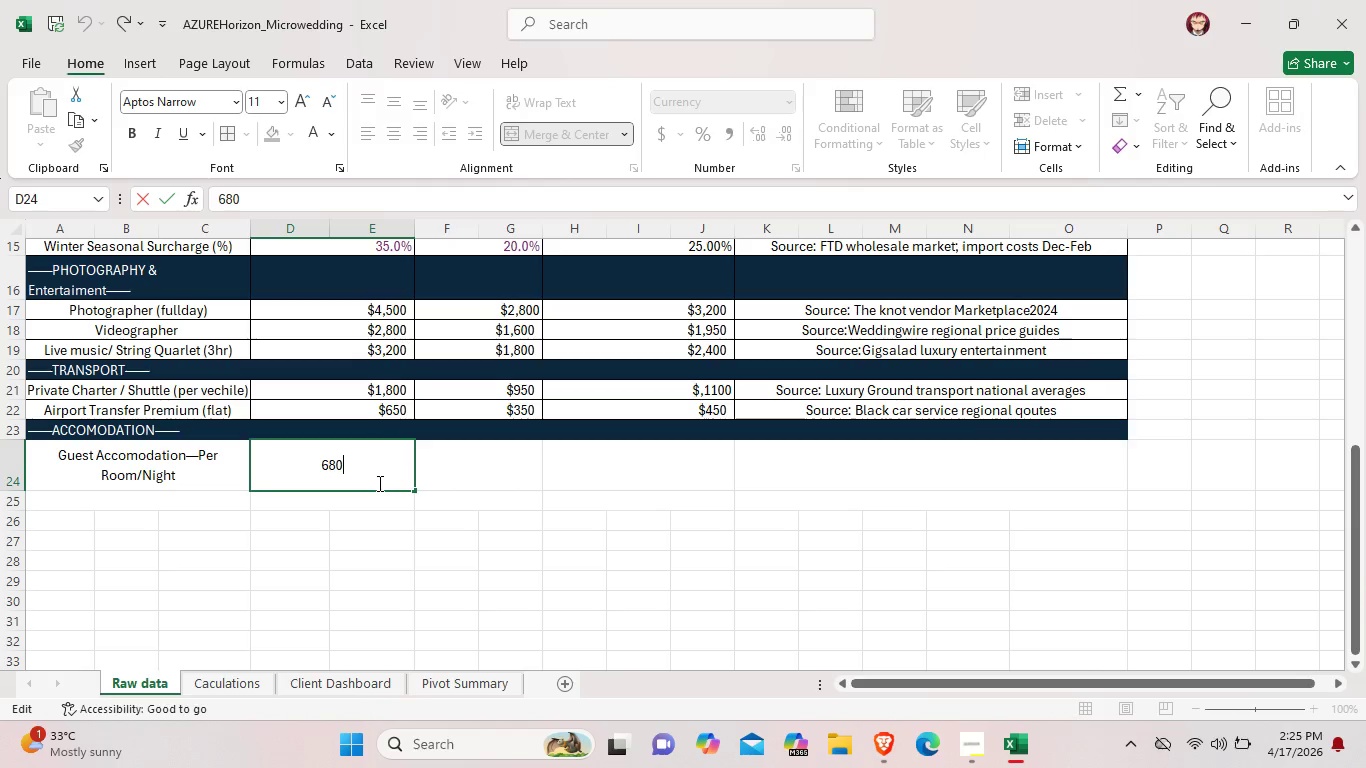 
wait(6.84)
 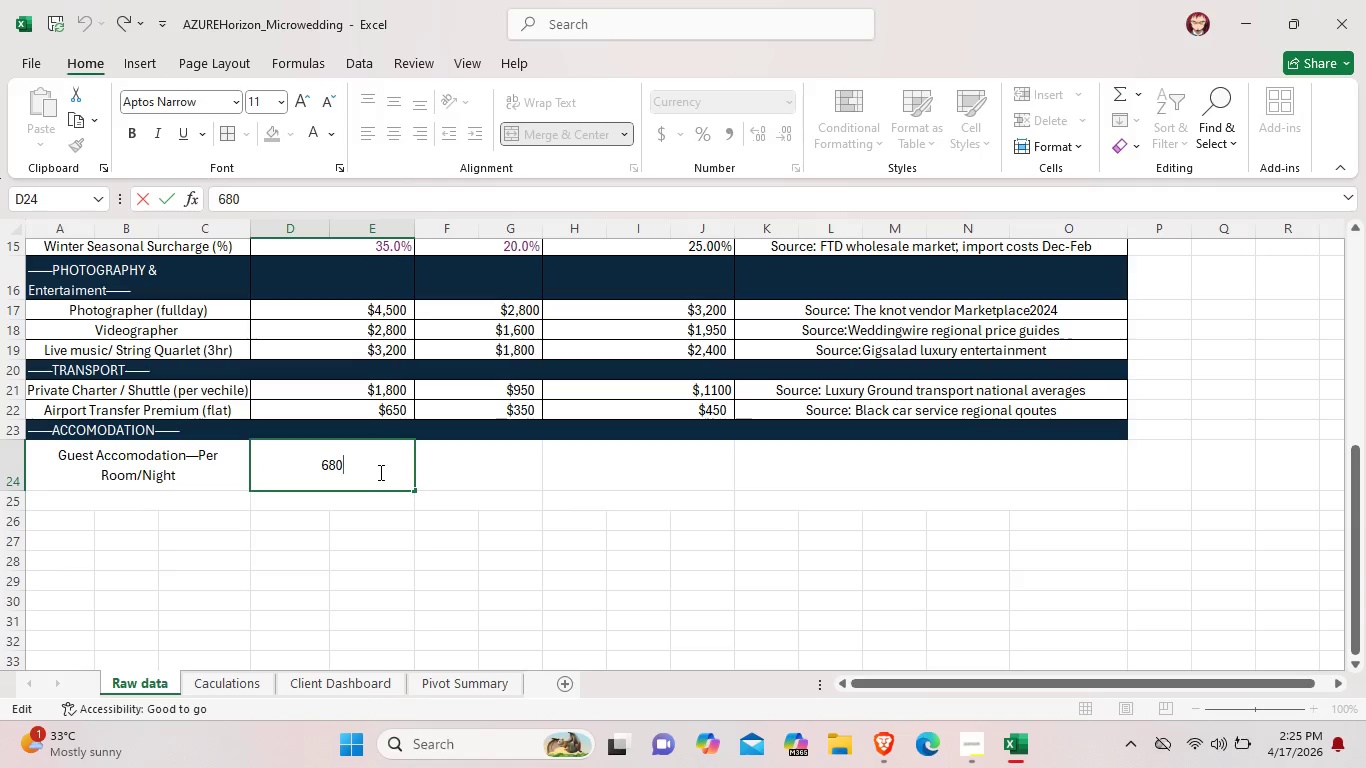 
double_click([435, 482])
 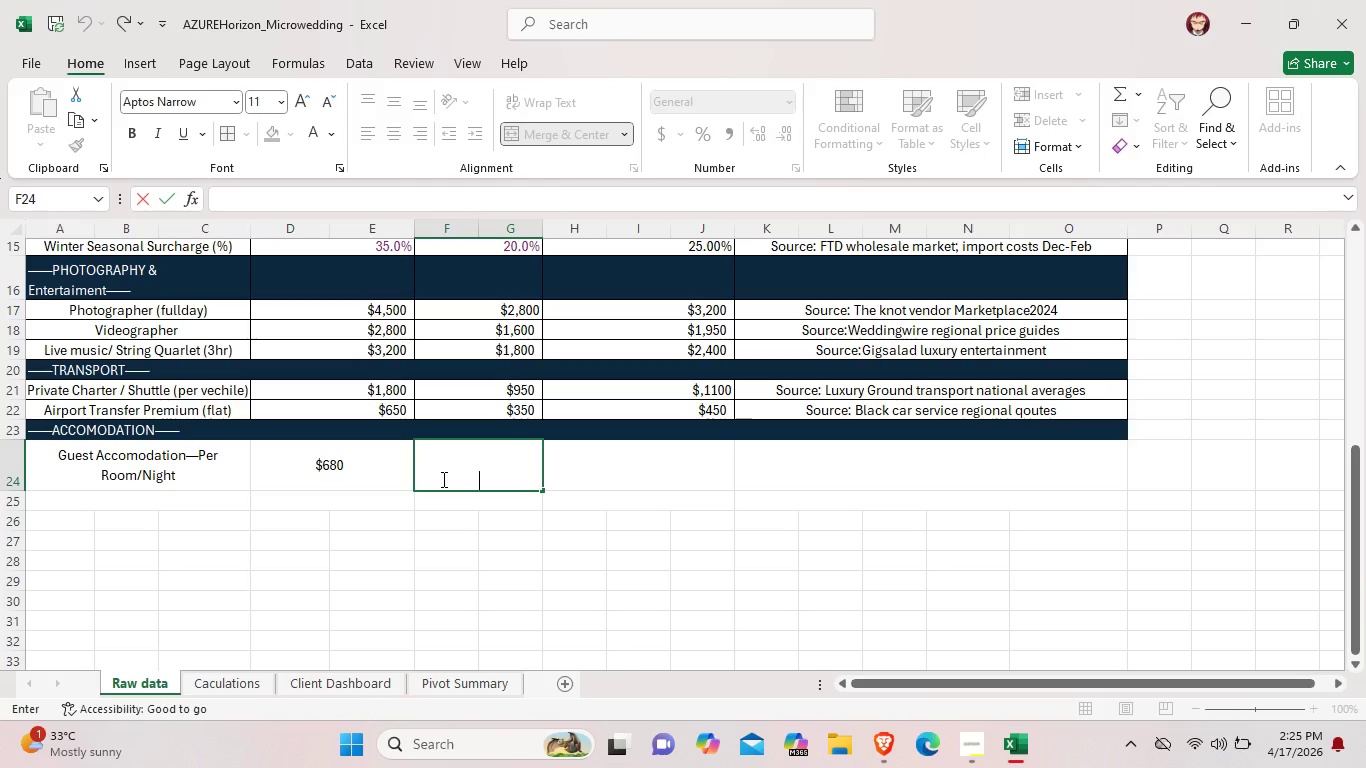 
key(Shift+4)
 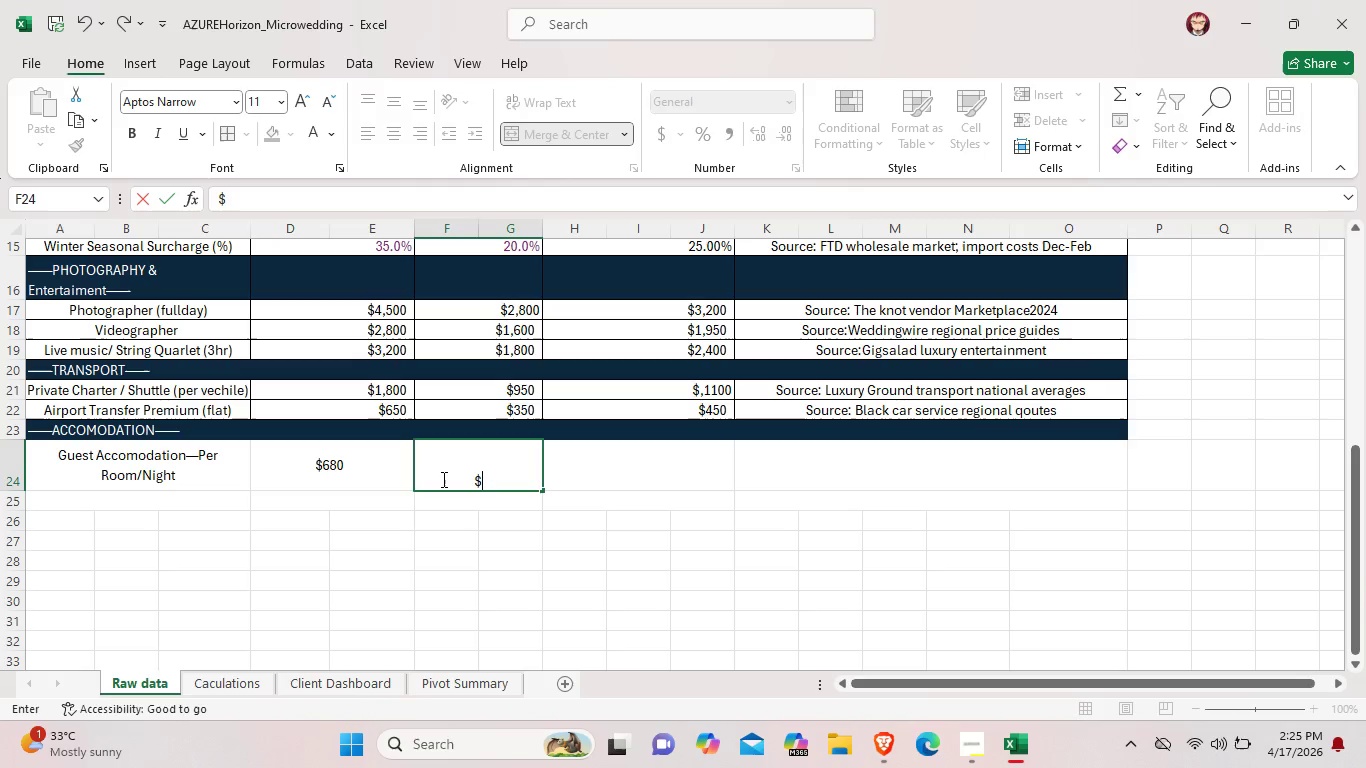 
type(420)
 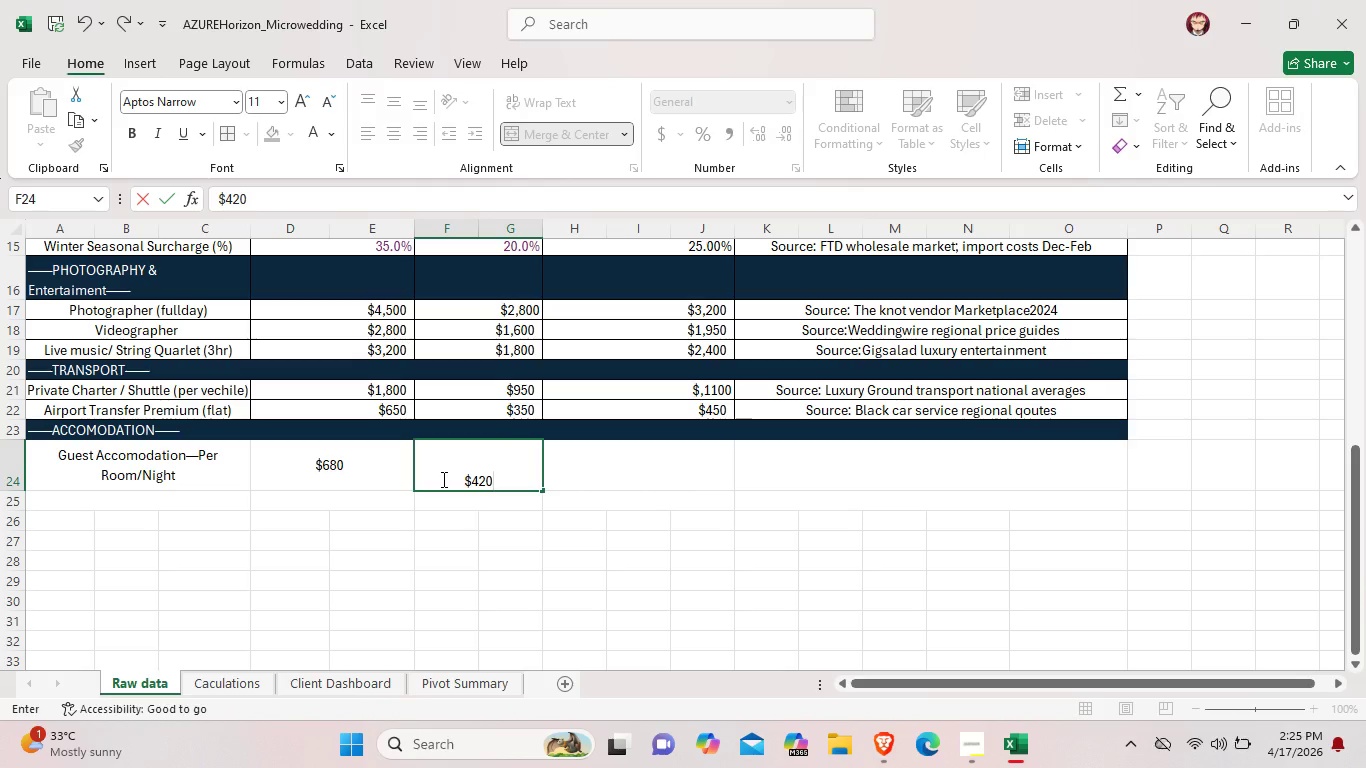 
wait(5.16)
 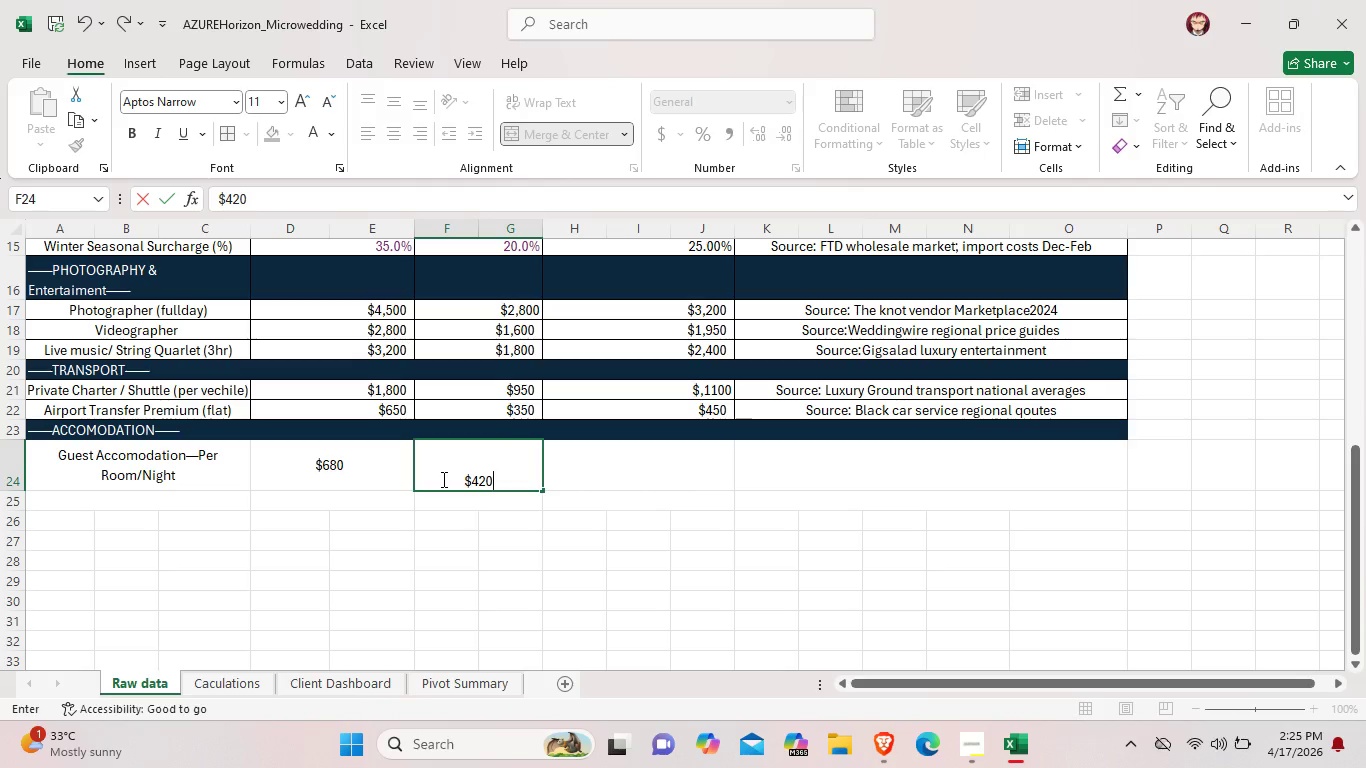 
left_click([633, 479])
 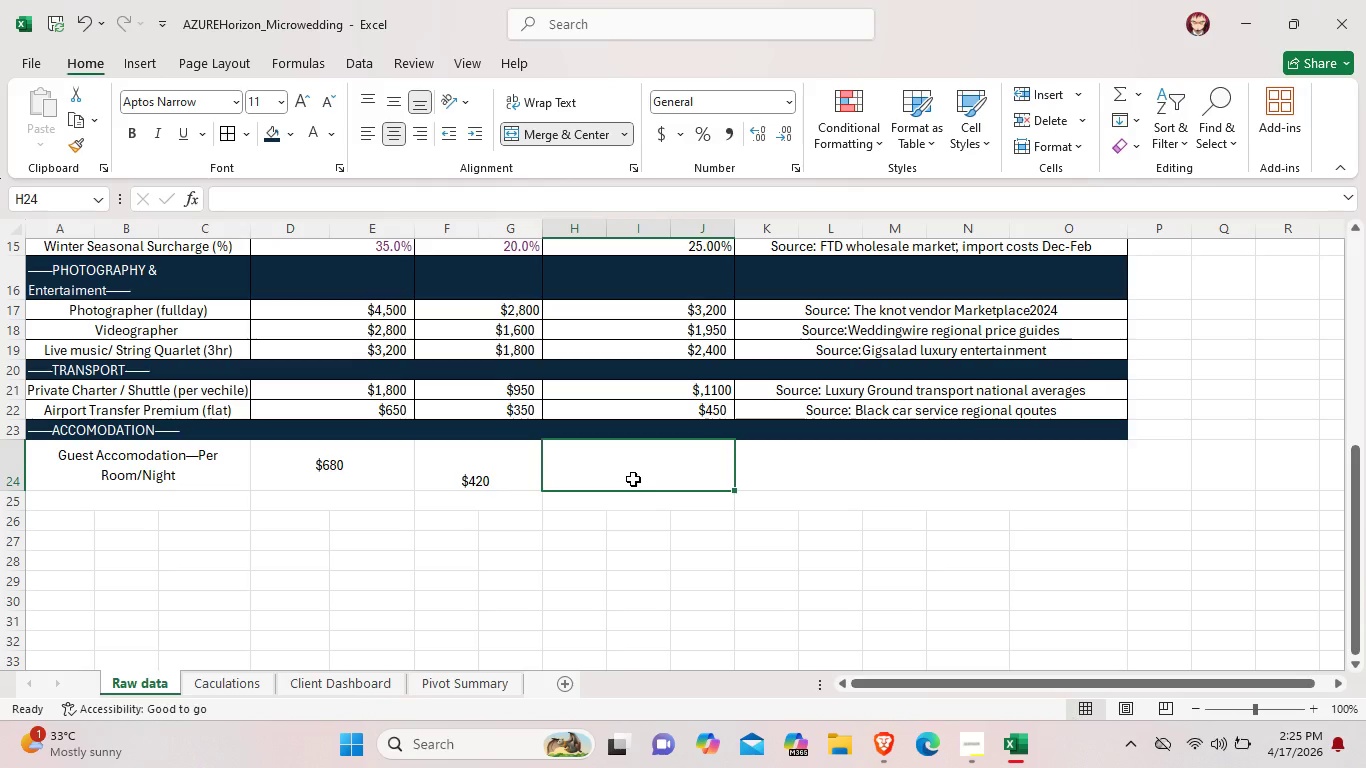 
double_click([633, 479])
 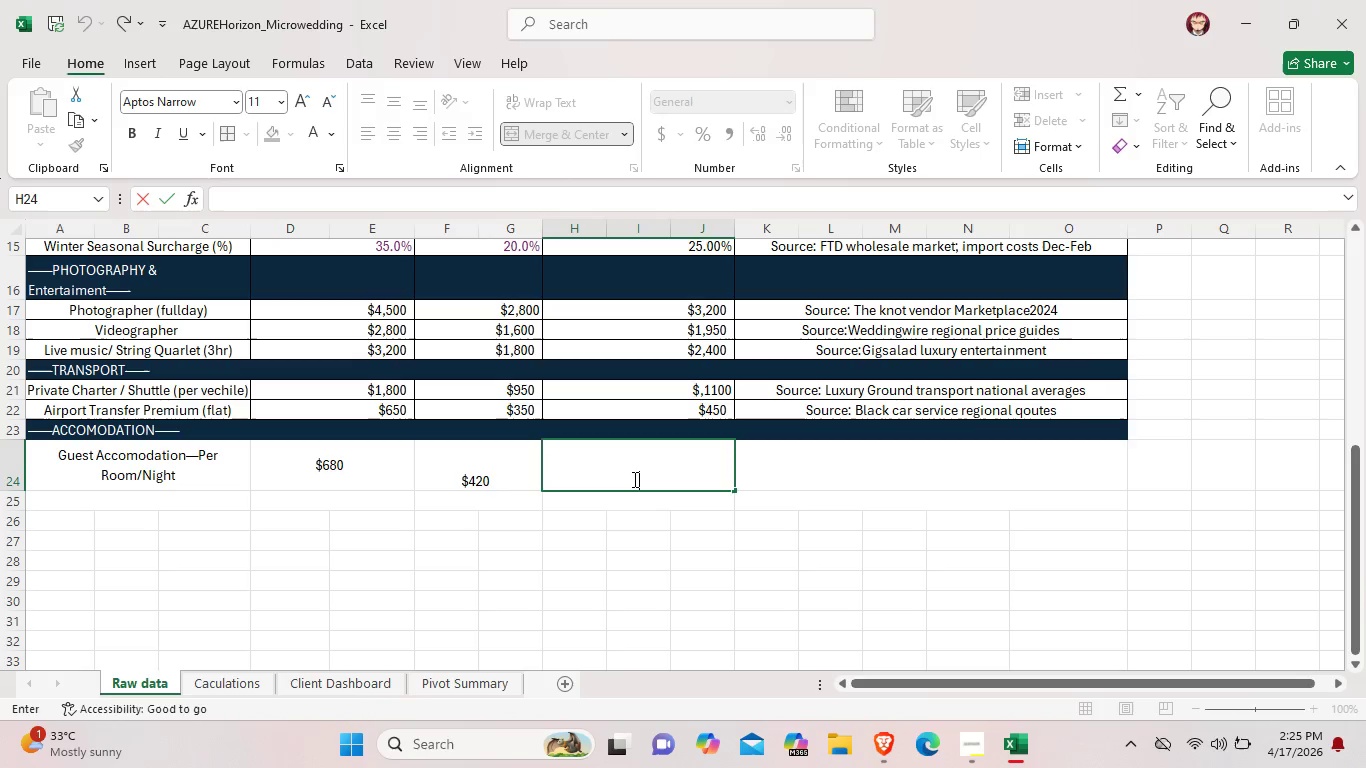 
key(Shift+4)
 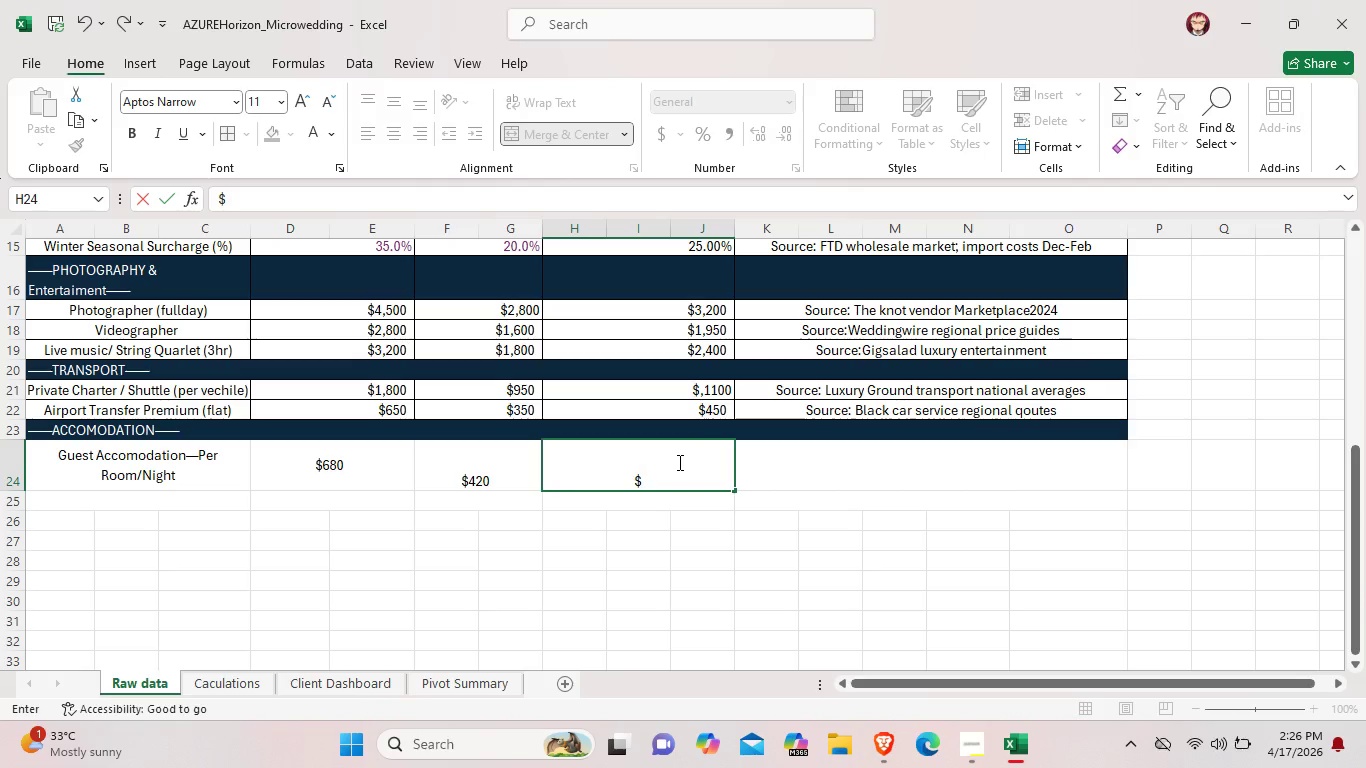 
wait(11.25)
 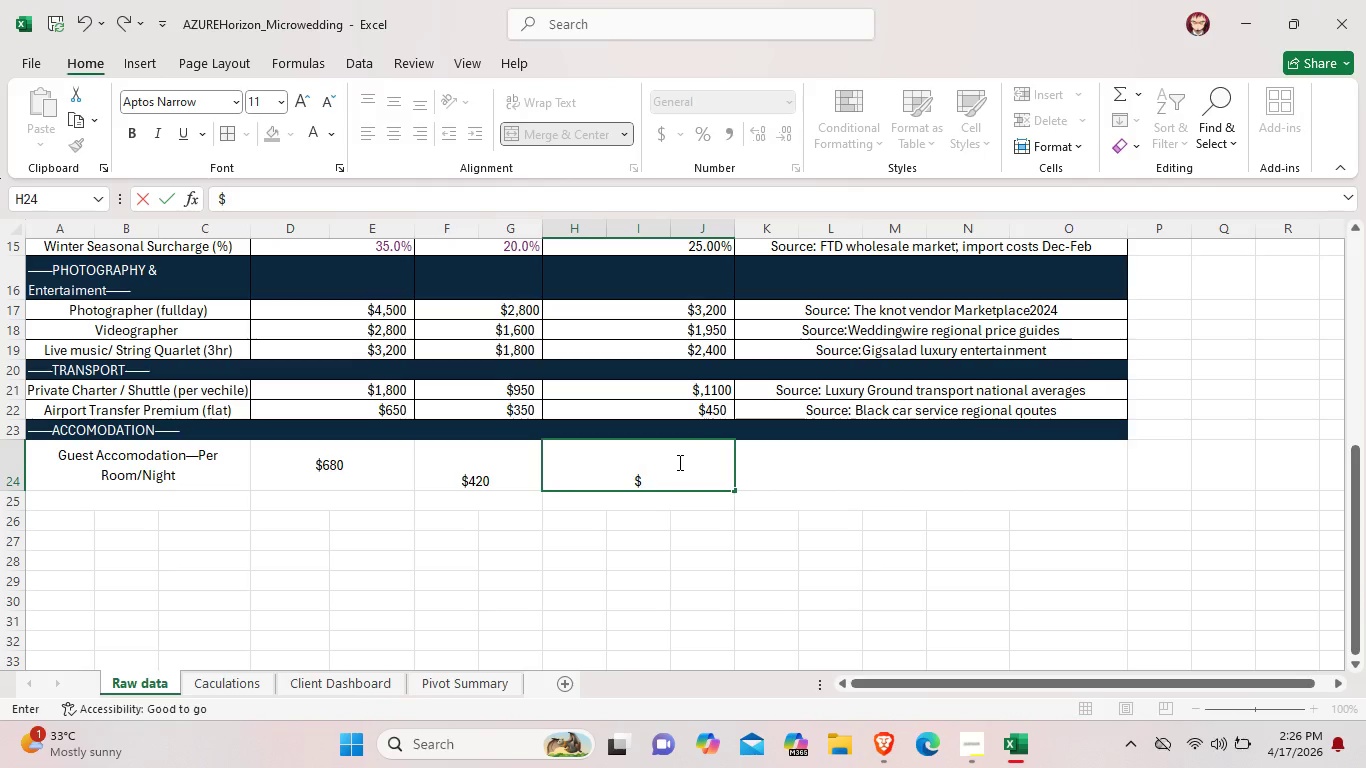 
type(380)
 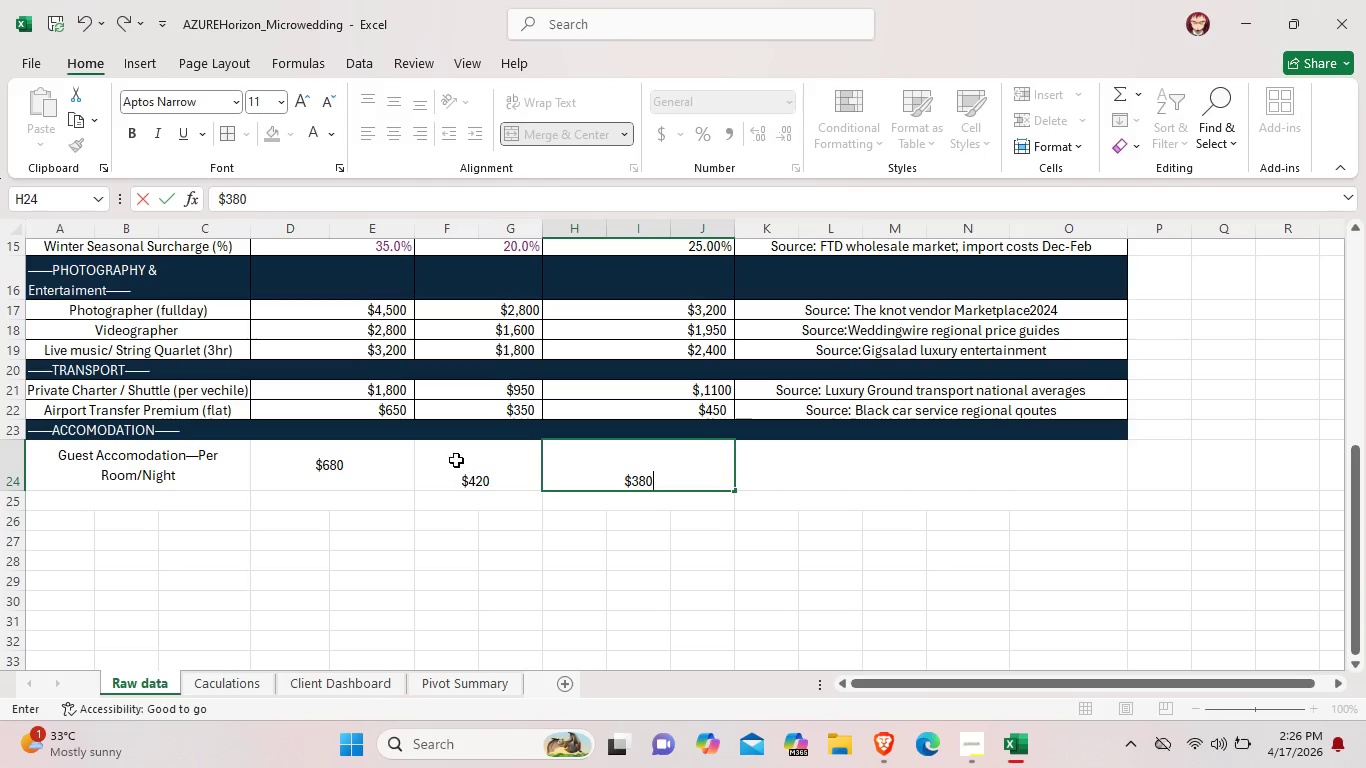 
left_click([500, 470])
 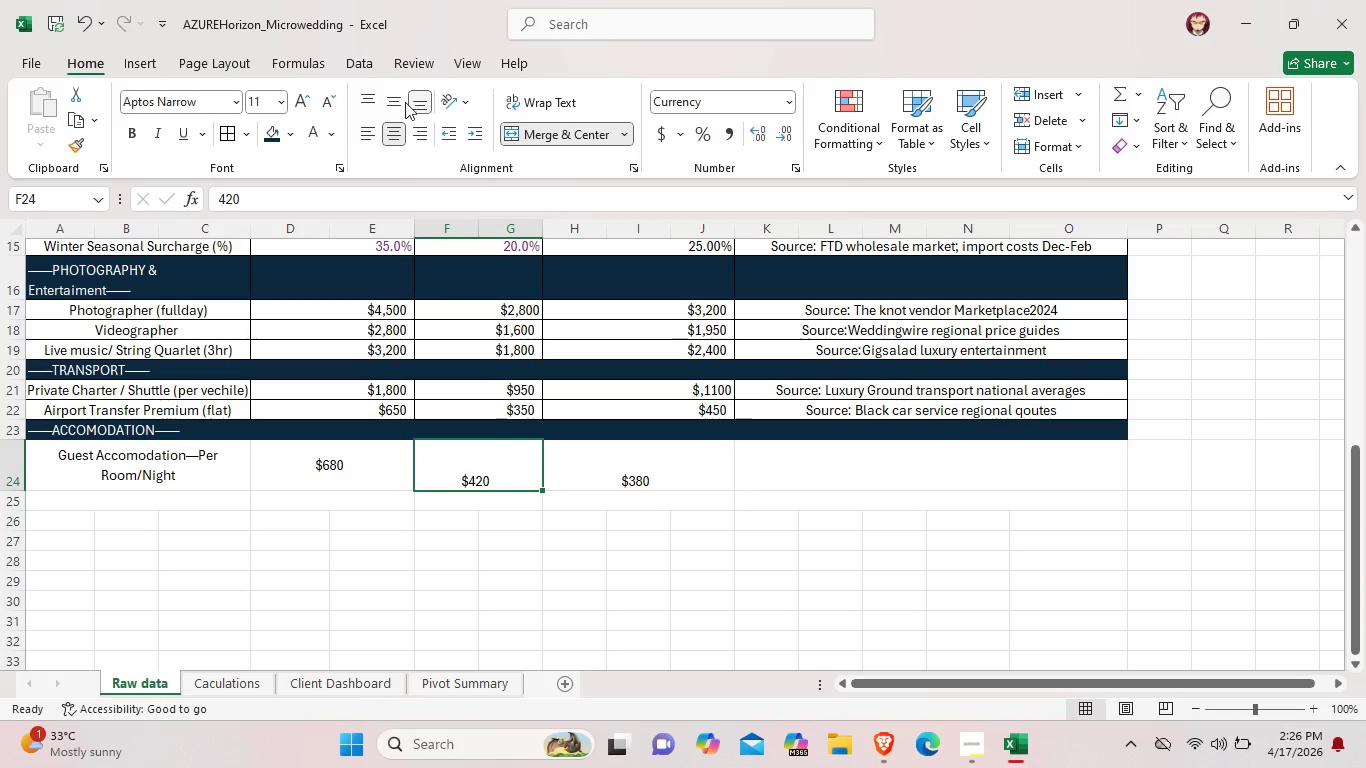 
left_click([395, 97])
 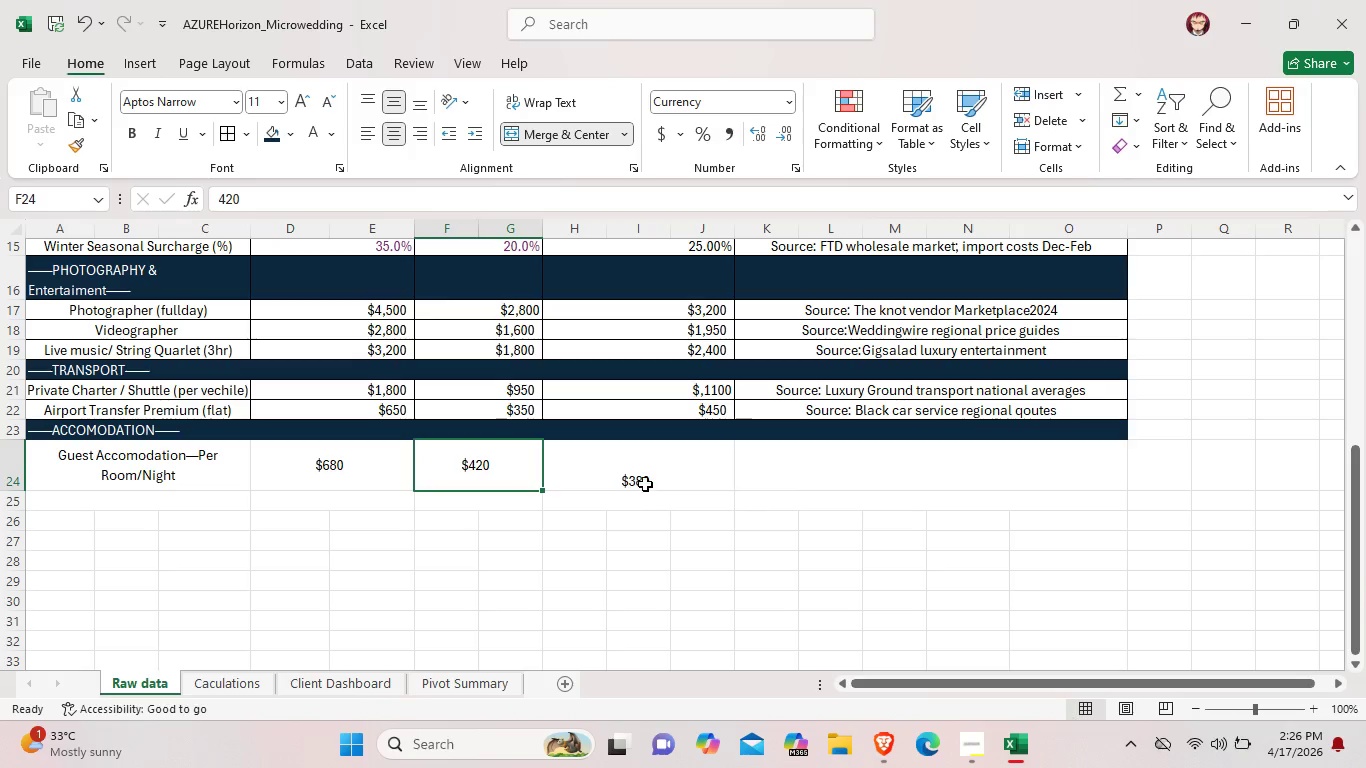 
left_click([646, 483])
 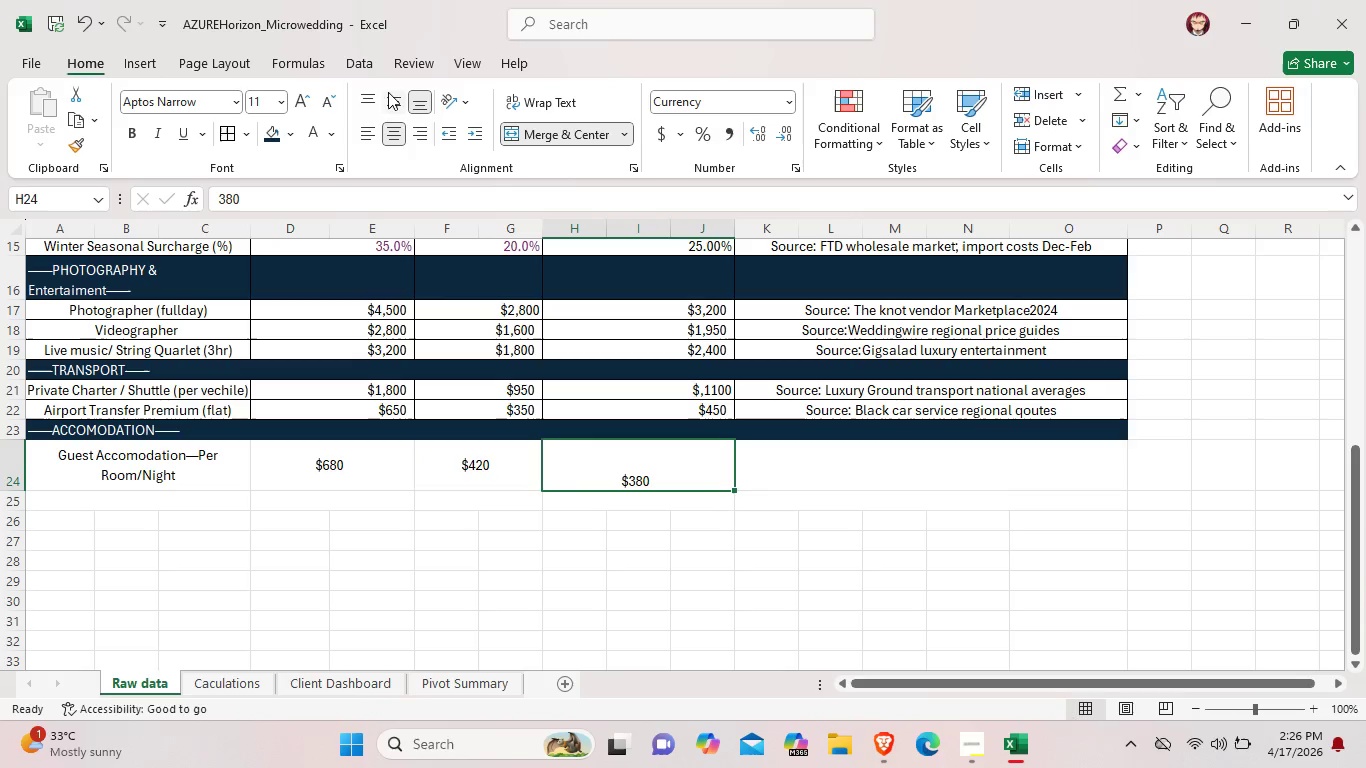 
left_click([389, 92])
 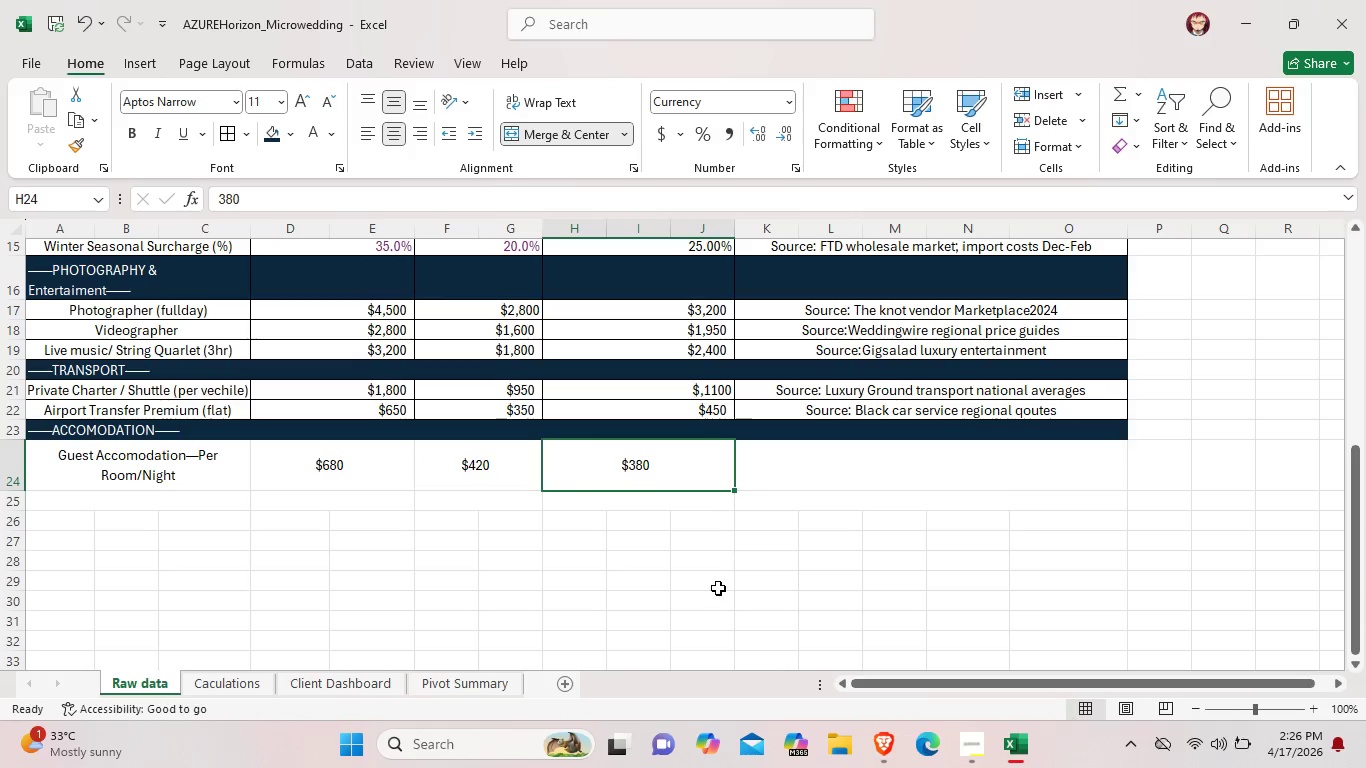 
left_click([718, 587])
 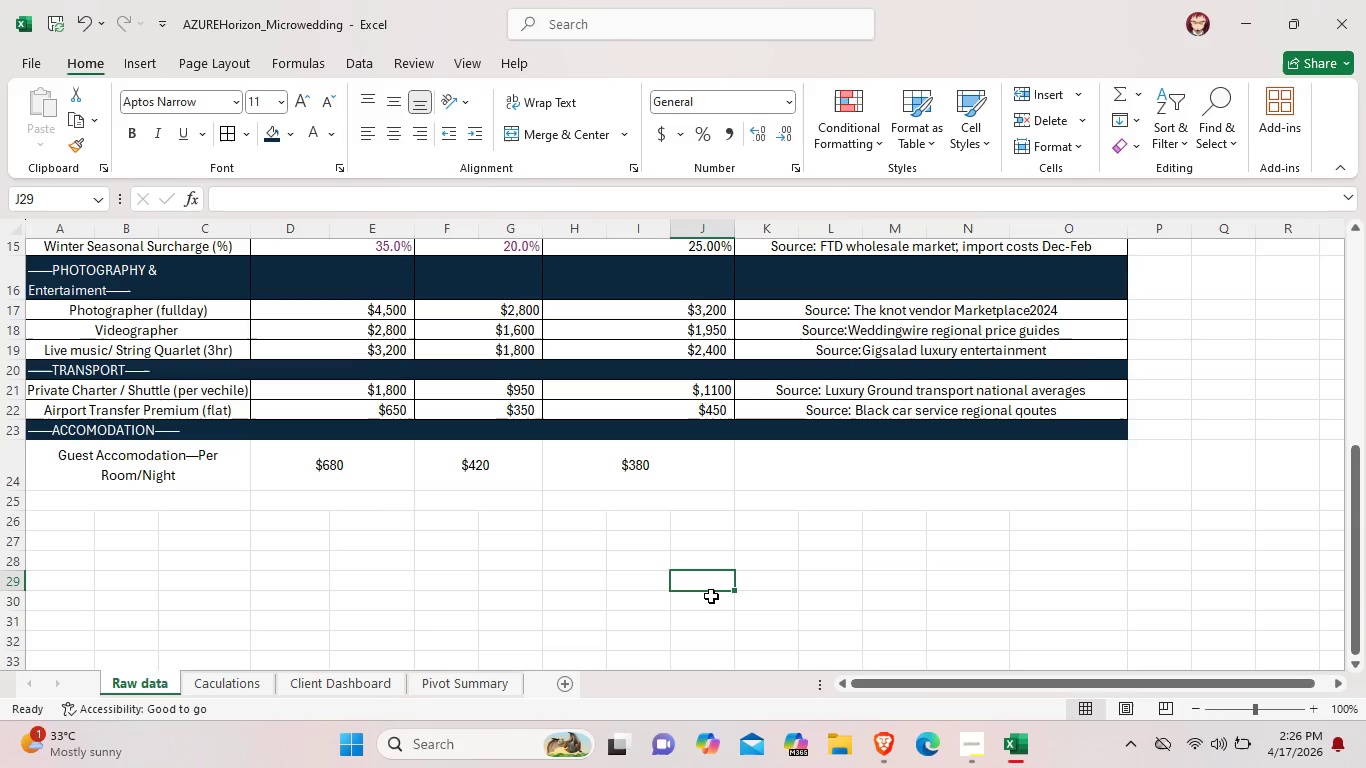 
wait(12.91)
 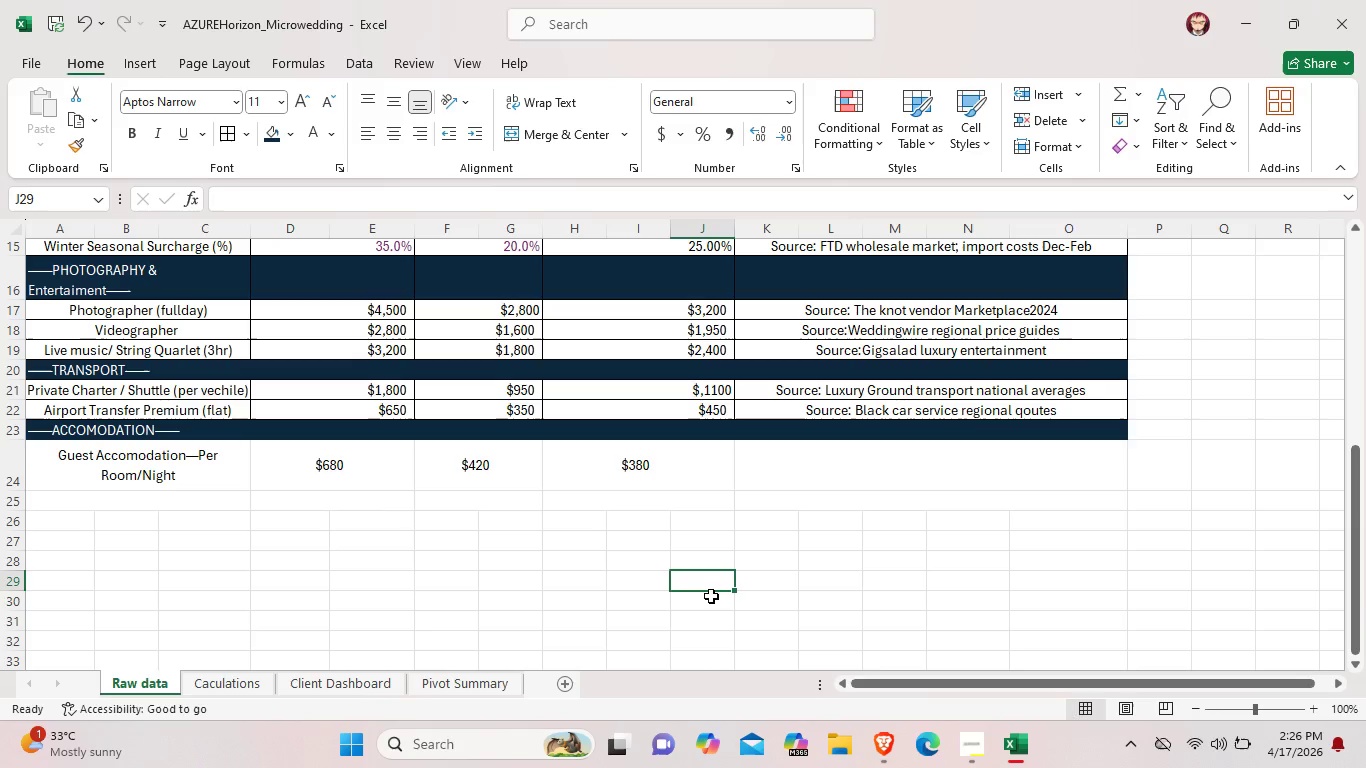 
left_click([775, 466])
 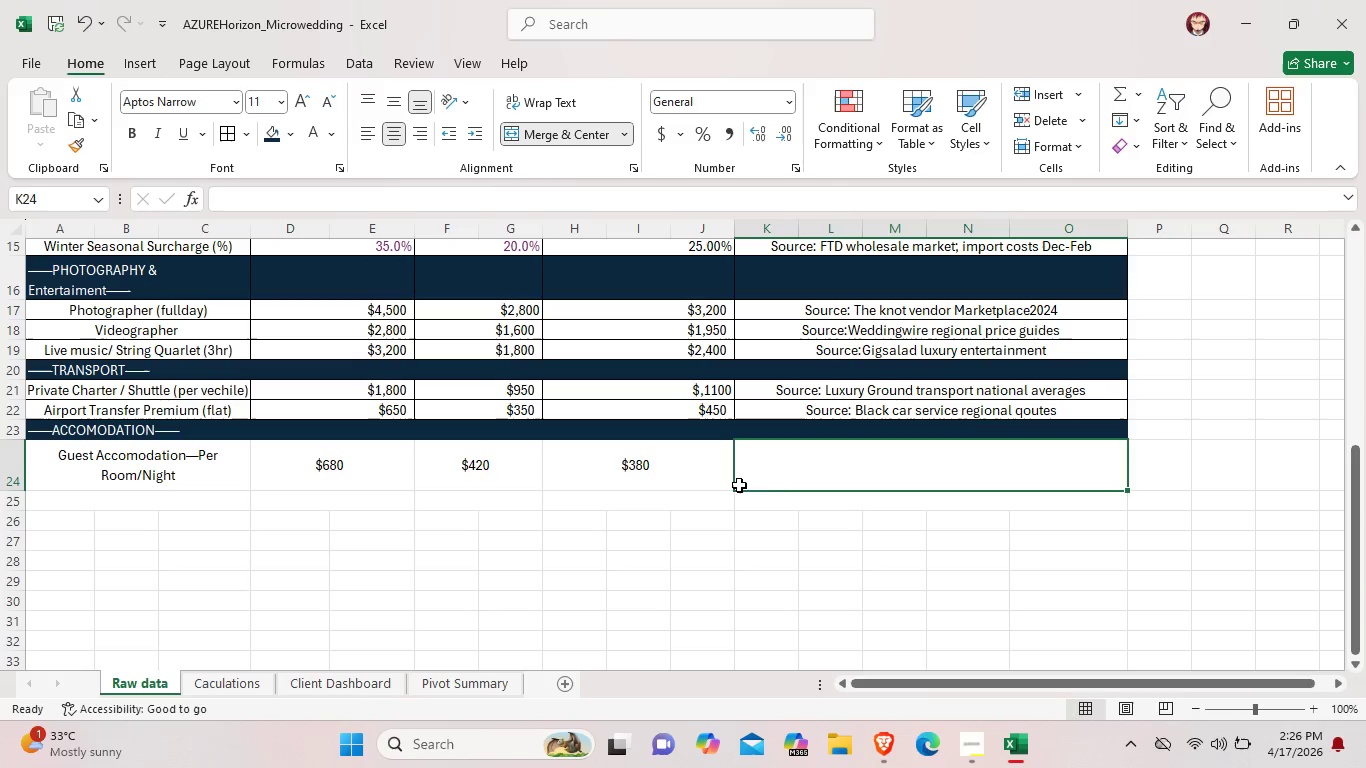 
wait(15.59)
 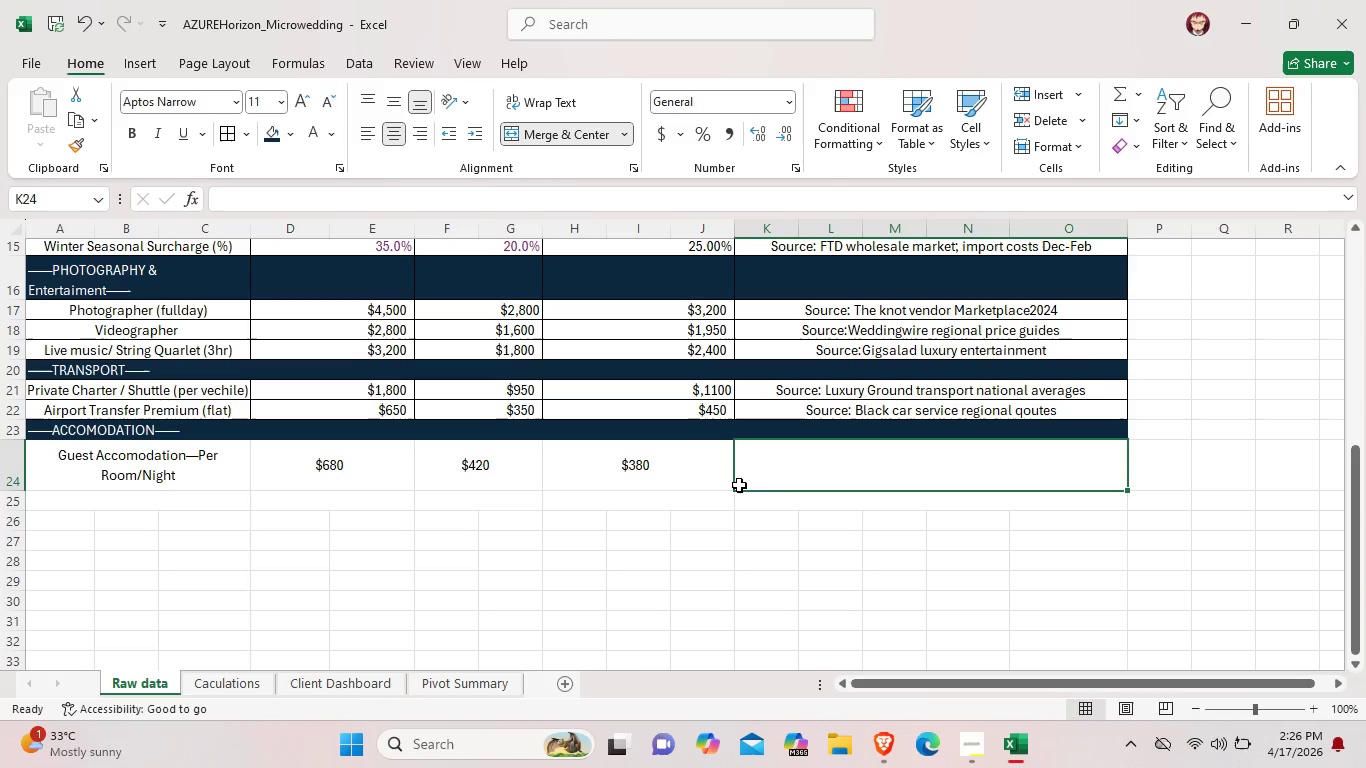 
left_click_drag(start_coordinate=[820, 474], to_coordinate=[821, 467])
 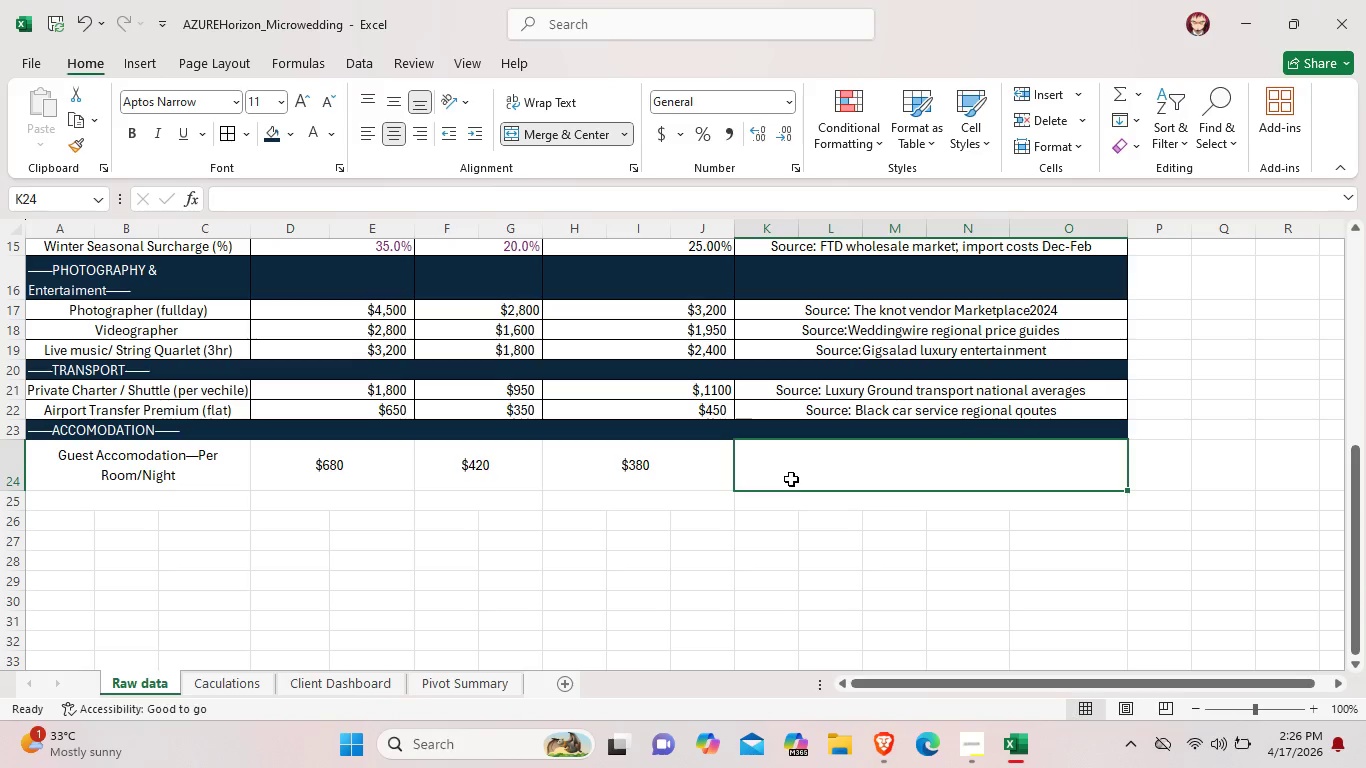 
double_click([791, 479])
 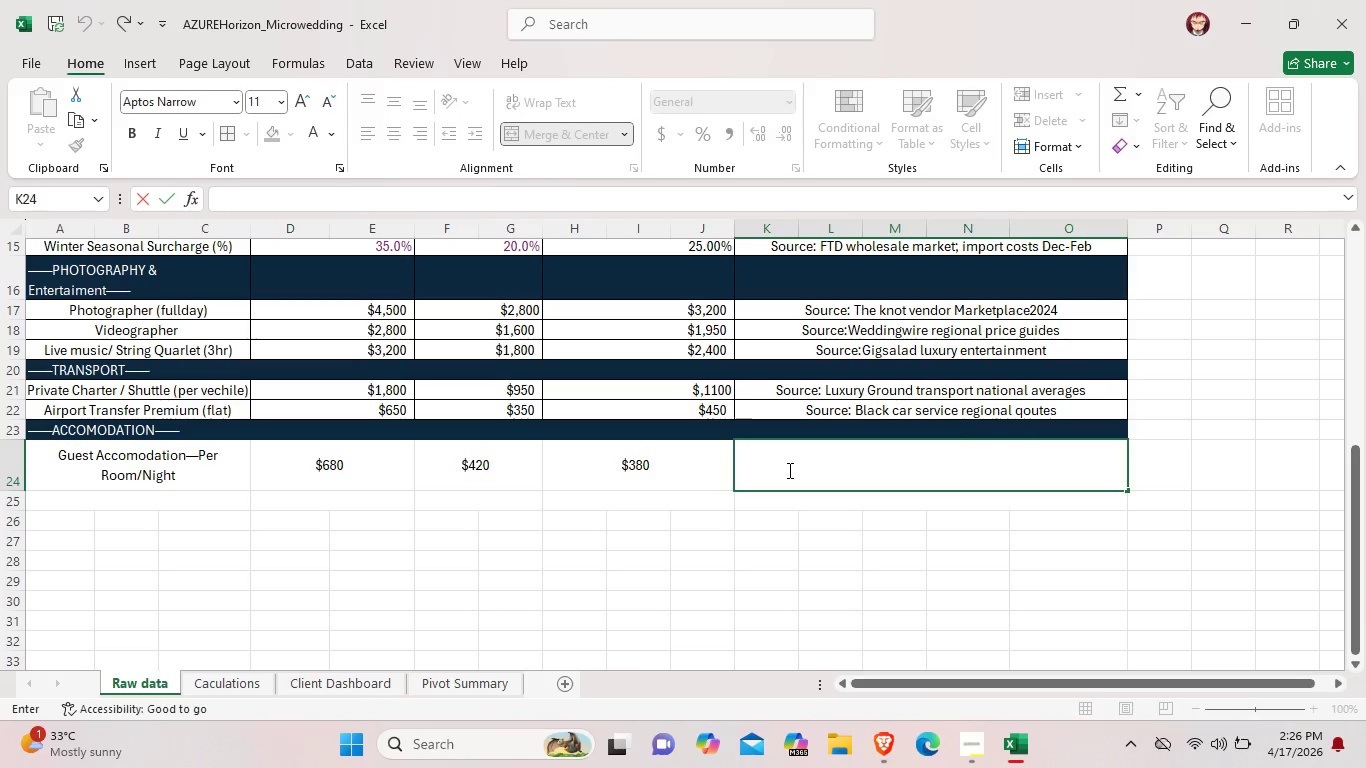 
type(Spurce)
key(Backspace)
key(Backspace)
key(Backspace)
key(Backspace)
key(Backspace)
type(ource)
 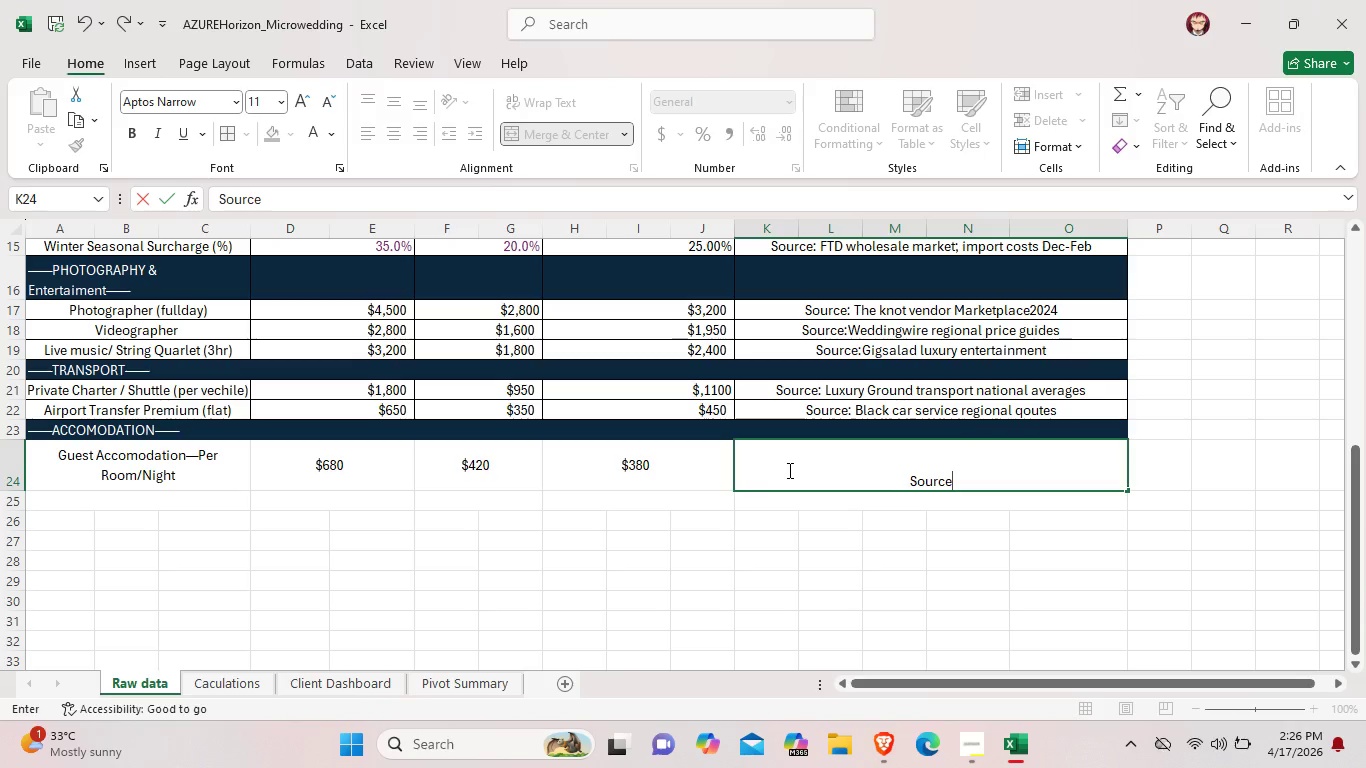 
type(: STR Repoert)
key(Backspace)
key(Backspace)
key(Backspace)
type(rt Luxury ground)
 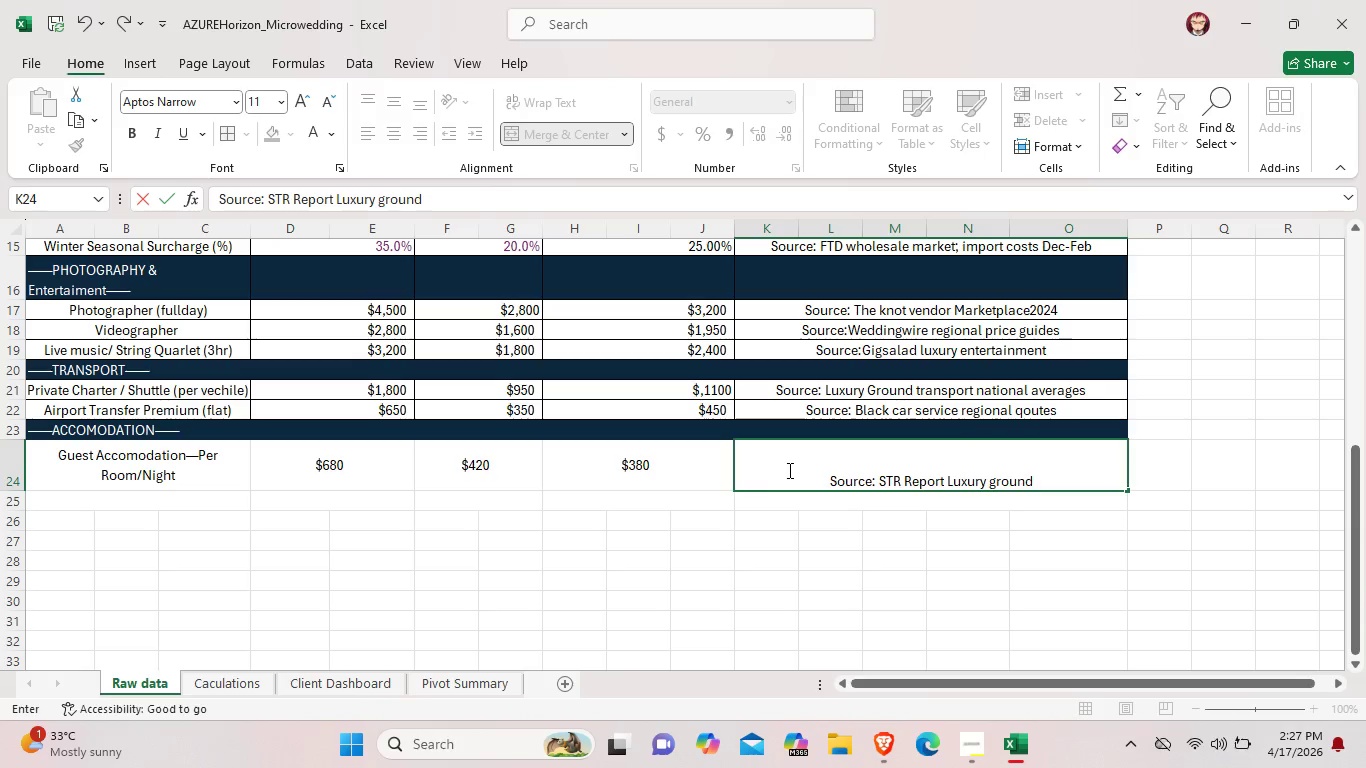 
key(Backspace)
key(Backspace)
key(Backspace)
key(Backspace)
key(Backspace)
key(Backspace)
type(mountain?coasra)
key(Backspace)
key(Backspace)
key(Backspace)
key(Backspace)
key(Backspace)
key(Backspace)
key(Backspace)
type(/coastal)
 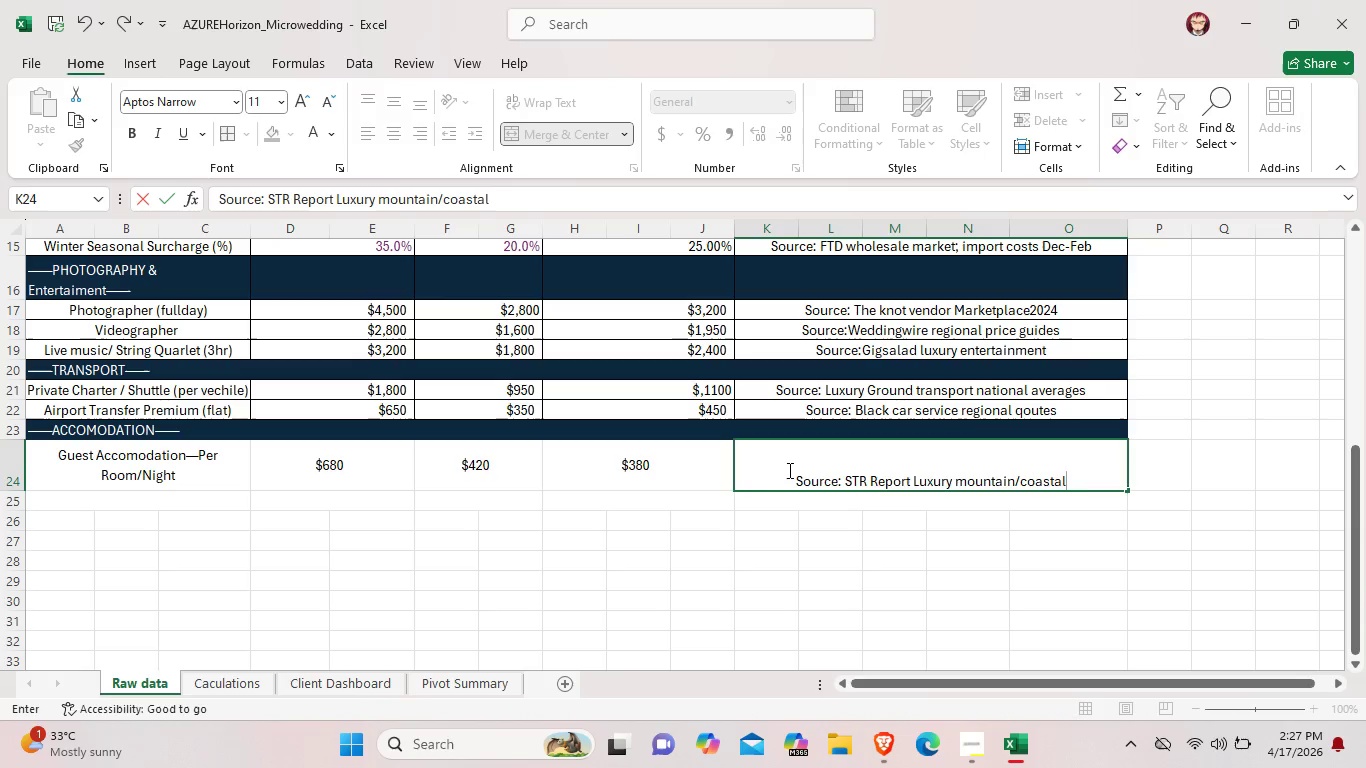 
wait(10.0)
 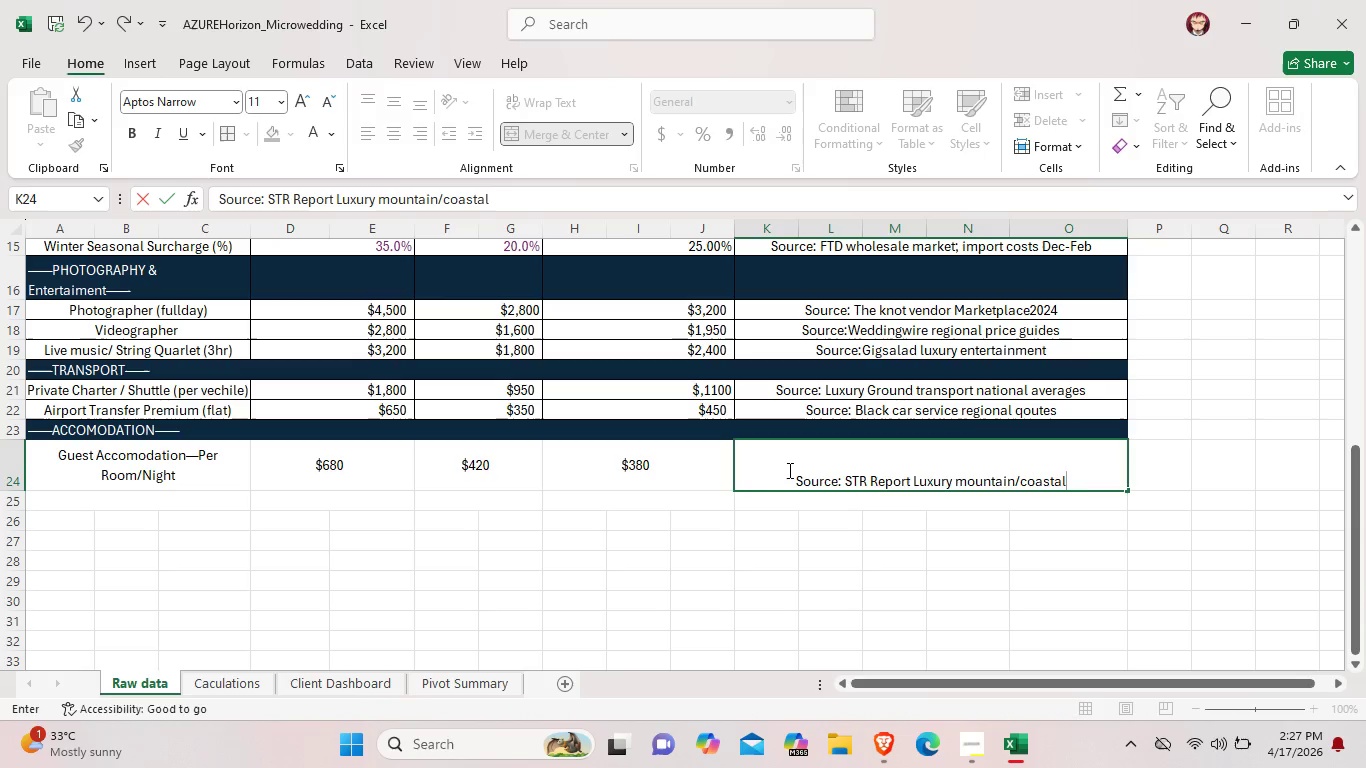 
type(/rural)
 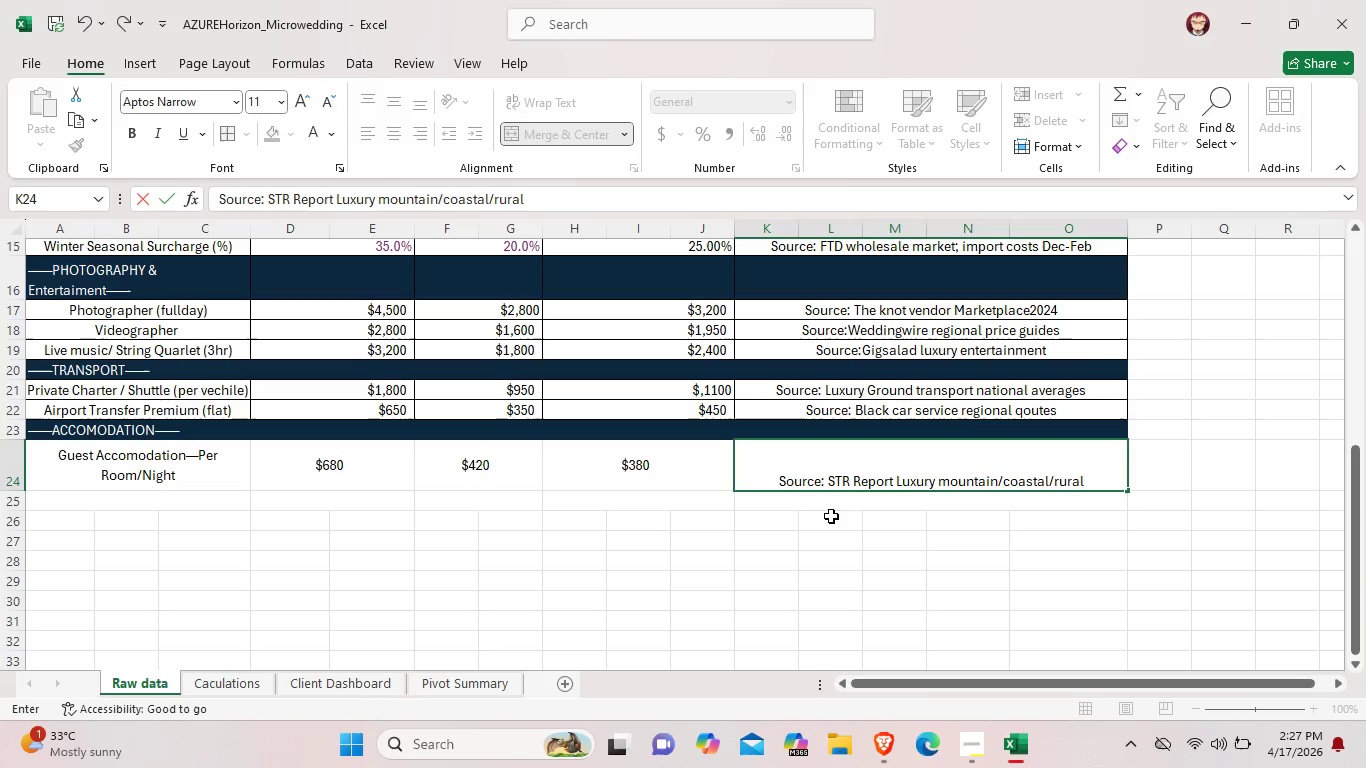 
left_click([831, 517])
 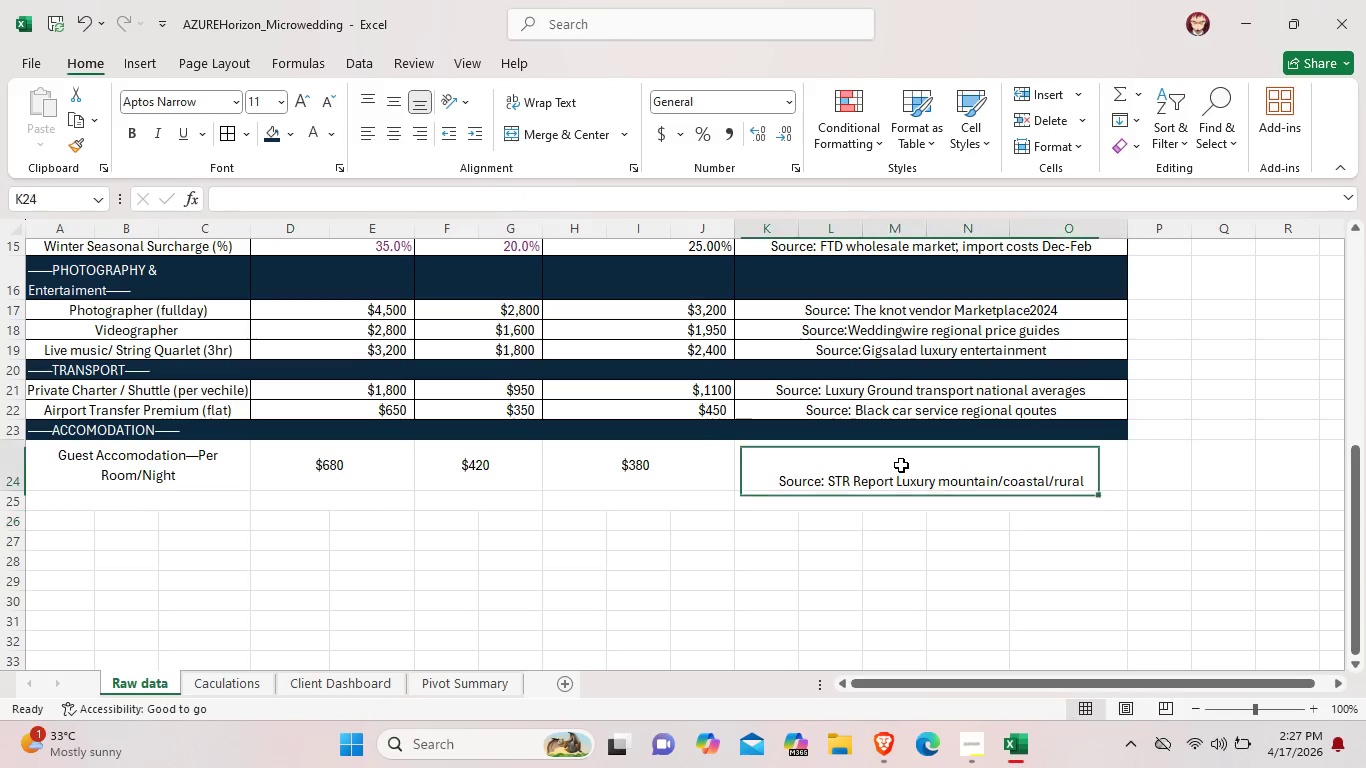 
left_click([901, 465])
 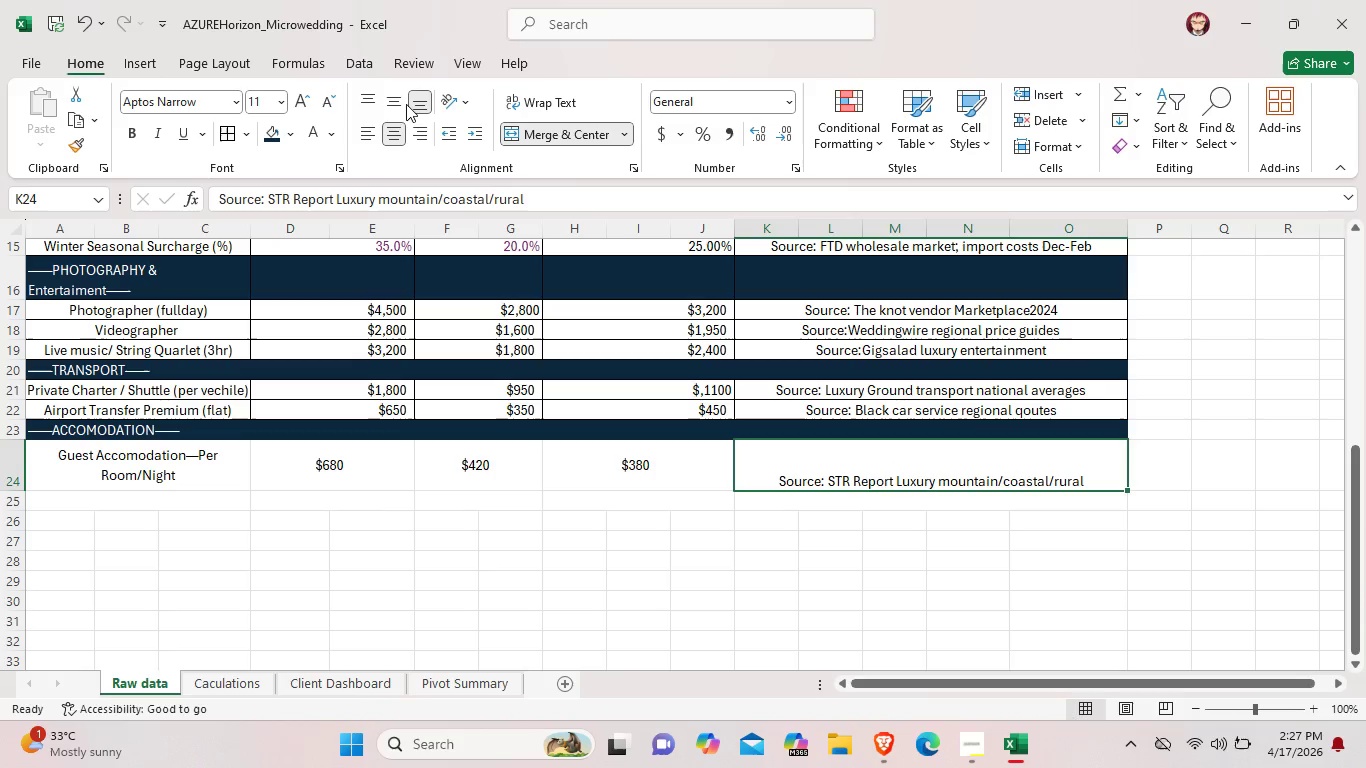 
left_click([398, 100])
 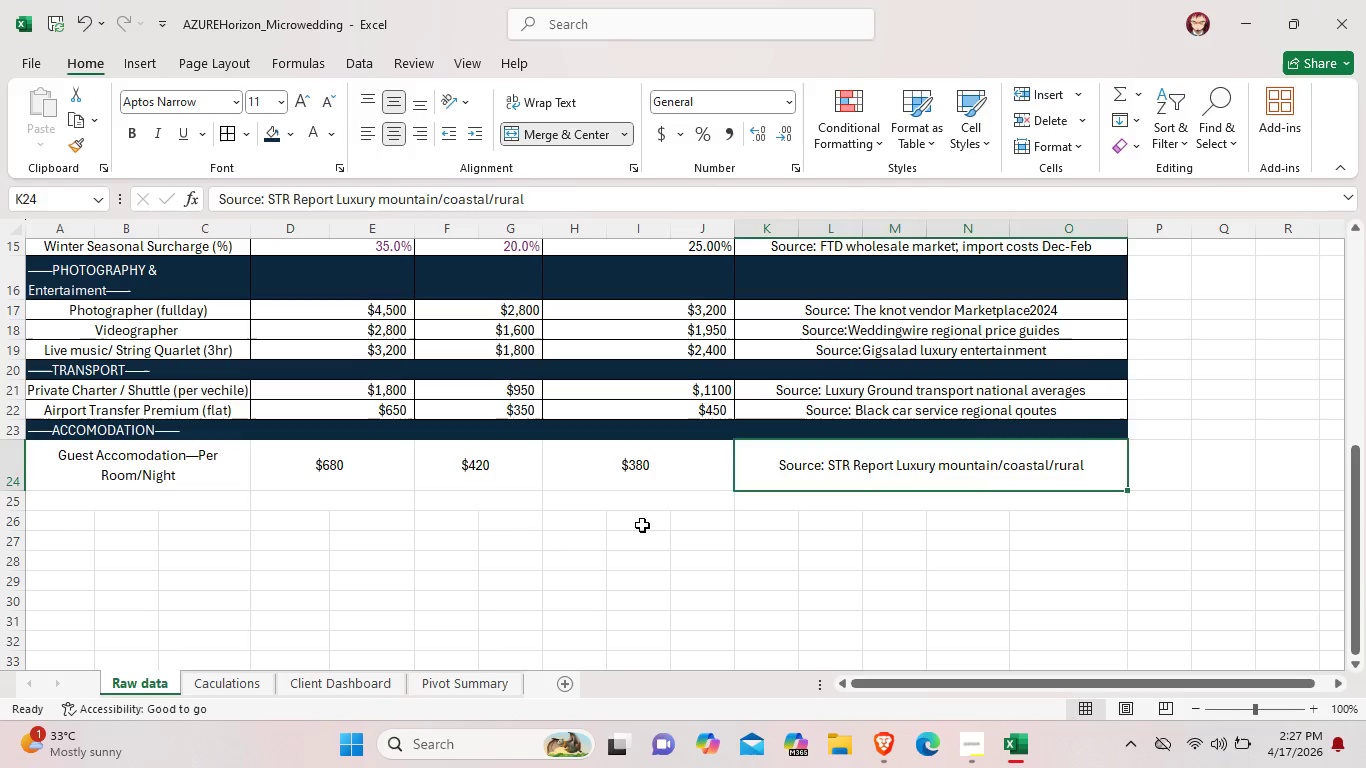 
left_click([642, 527])
 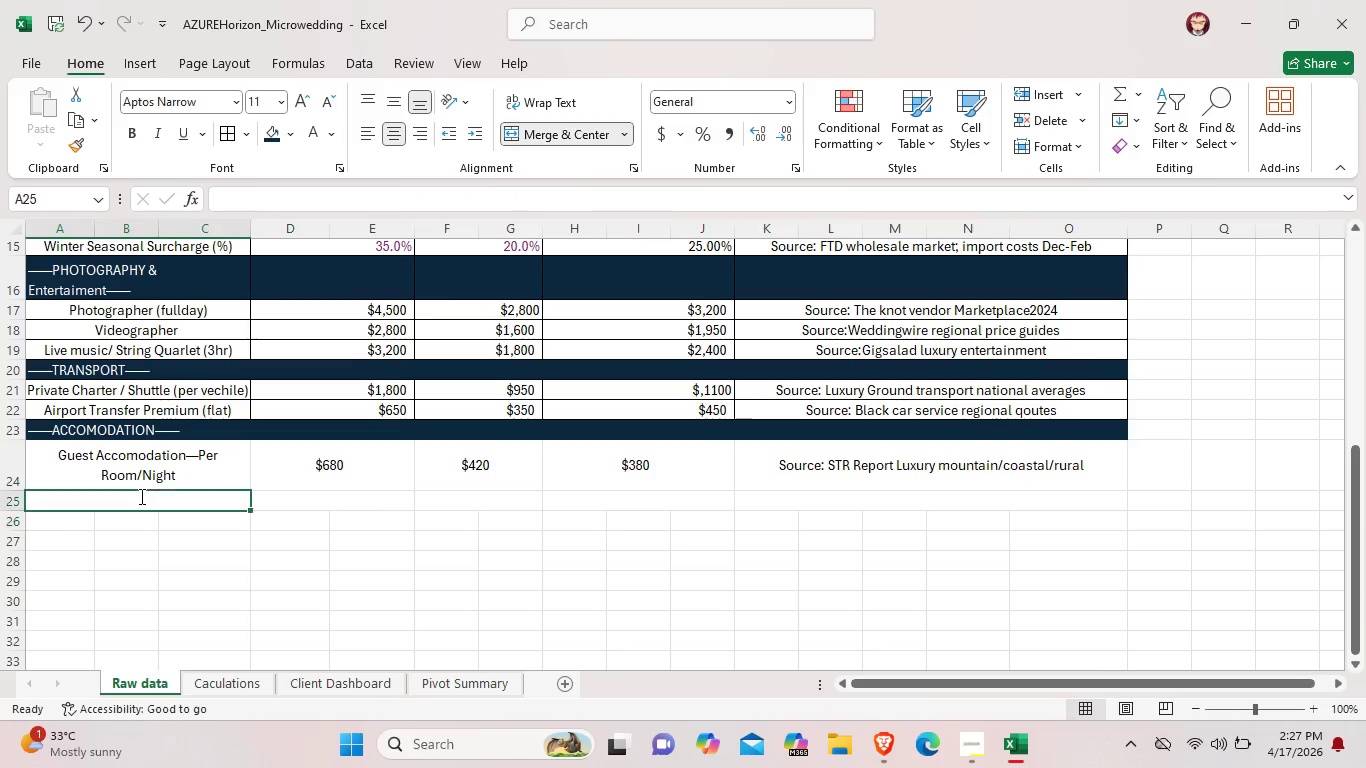 
double_click([140, 496])
 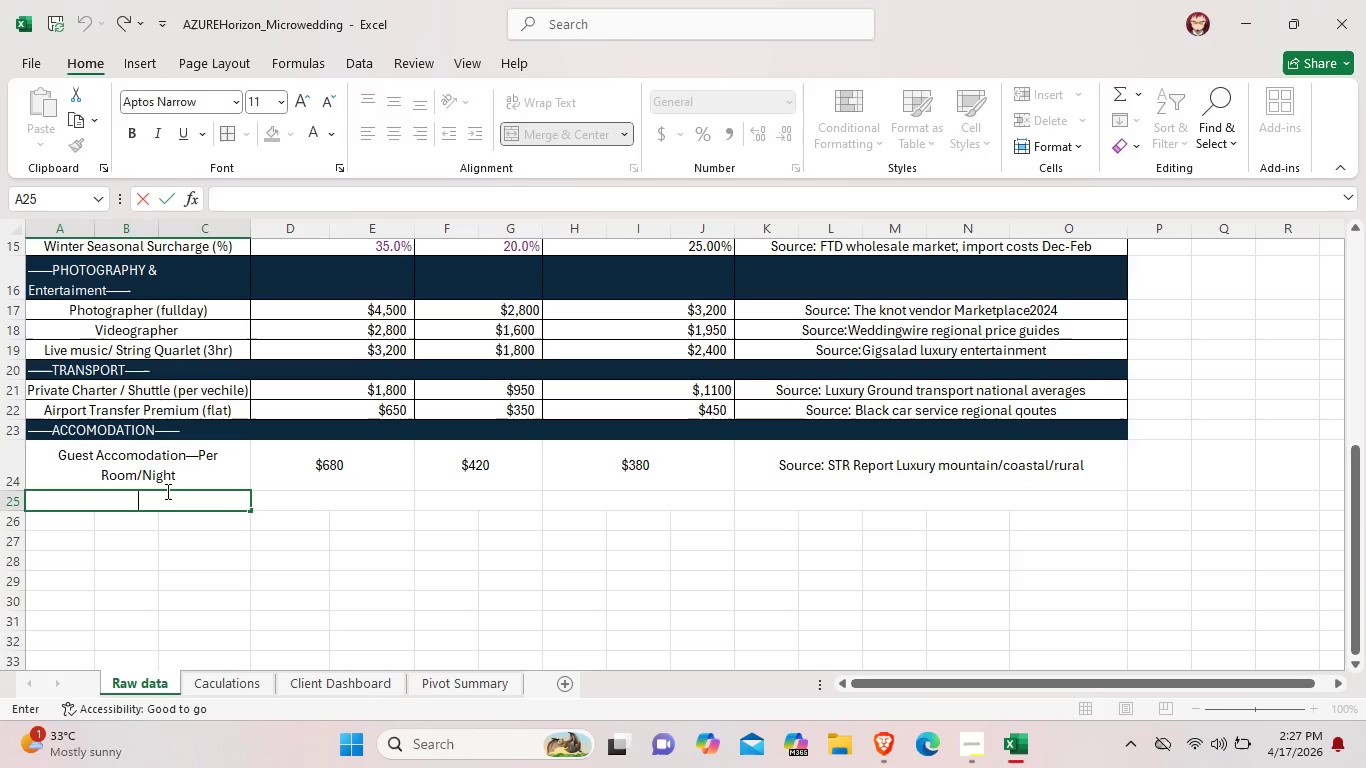 
wait(21.03)
 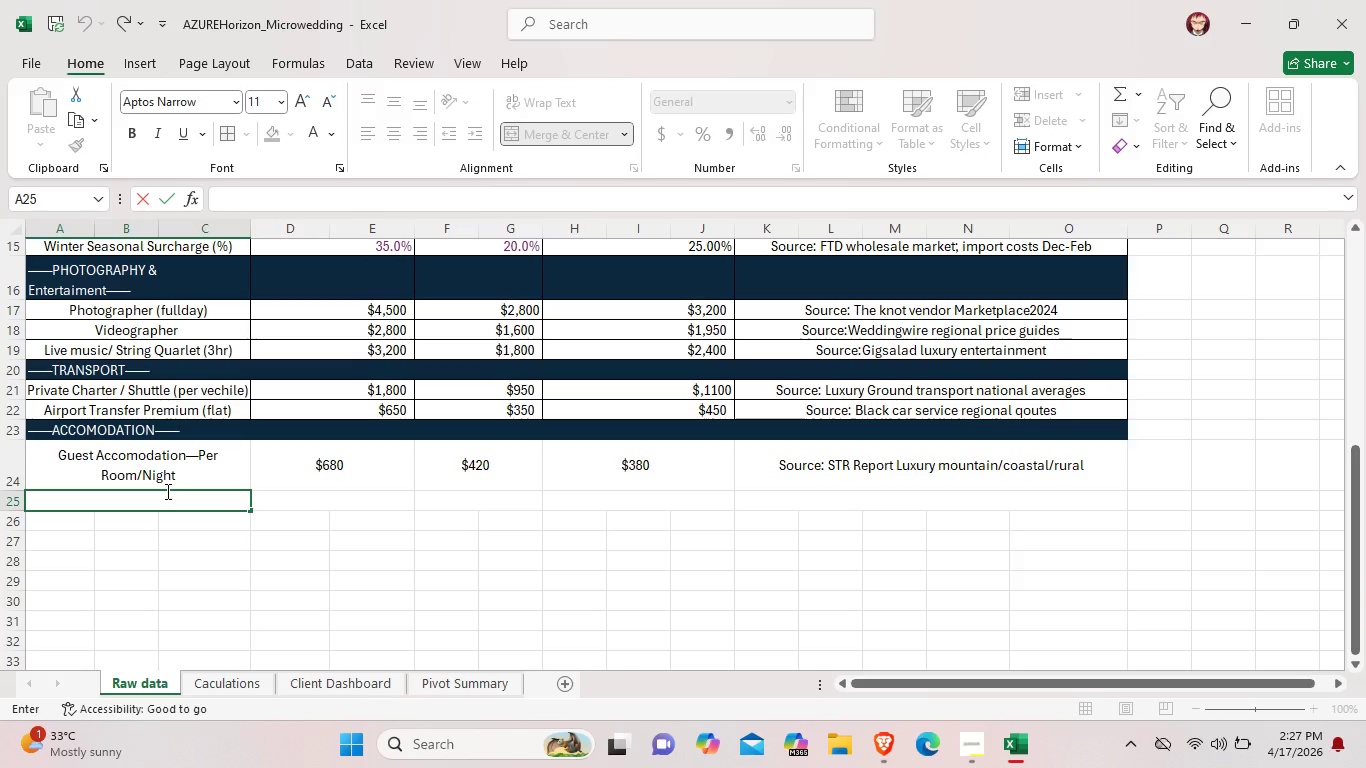 
type(AV)
 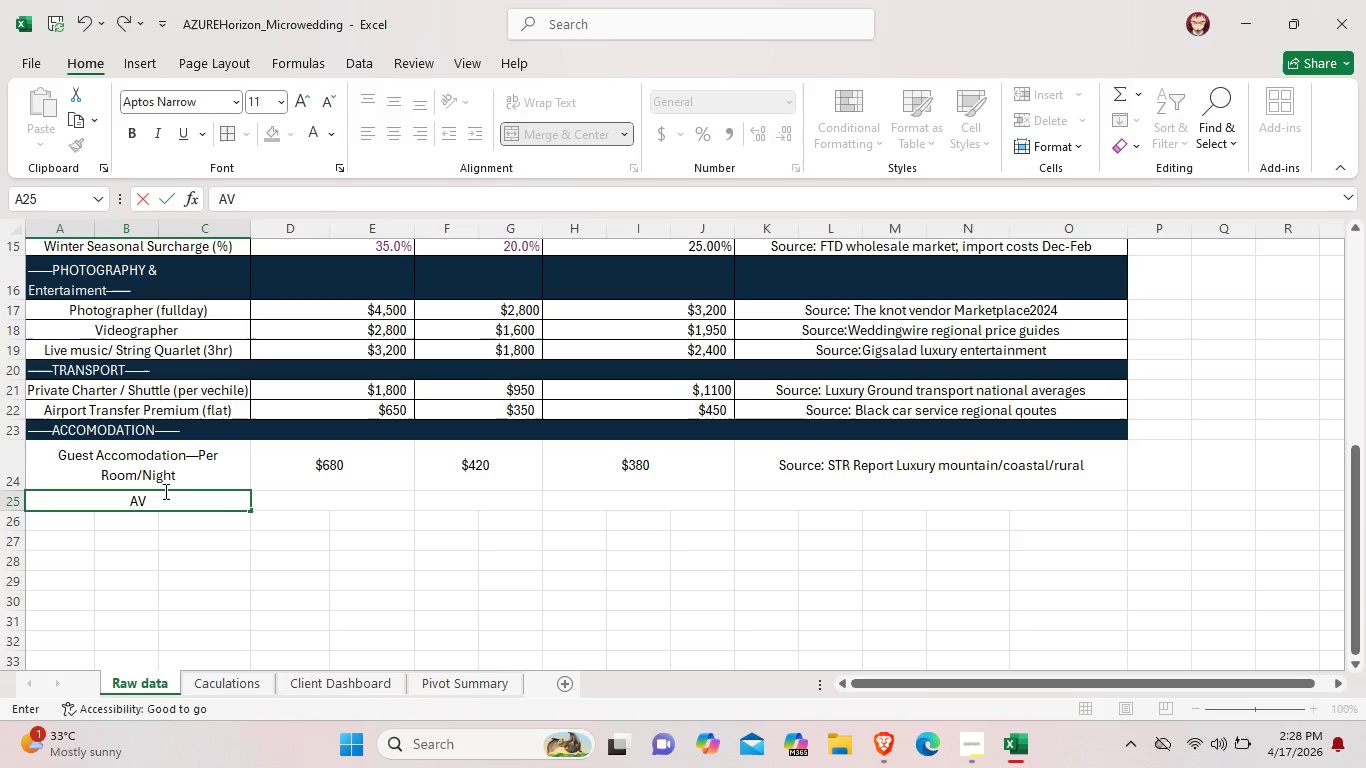 
key(Backspace)
type(vg/)
 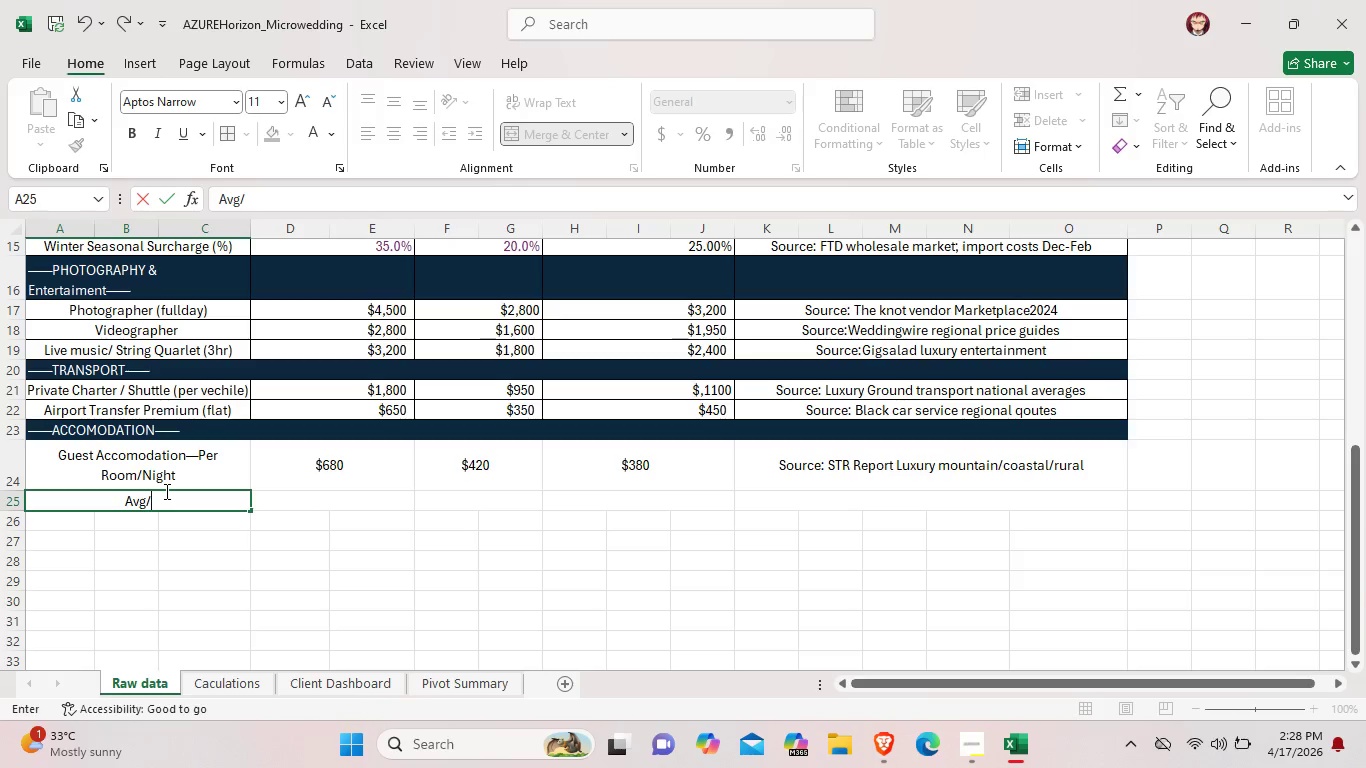 
type( I)
key(Backspace)
key(Backspace)
key(Backspace)
type( Nights Reqiurd )
 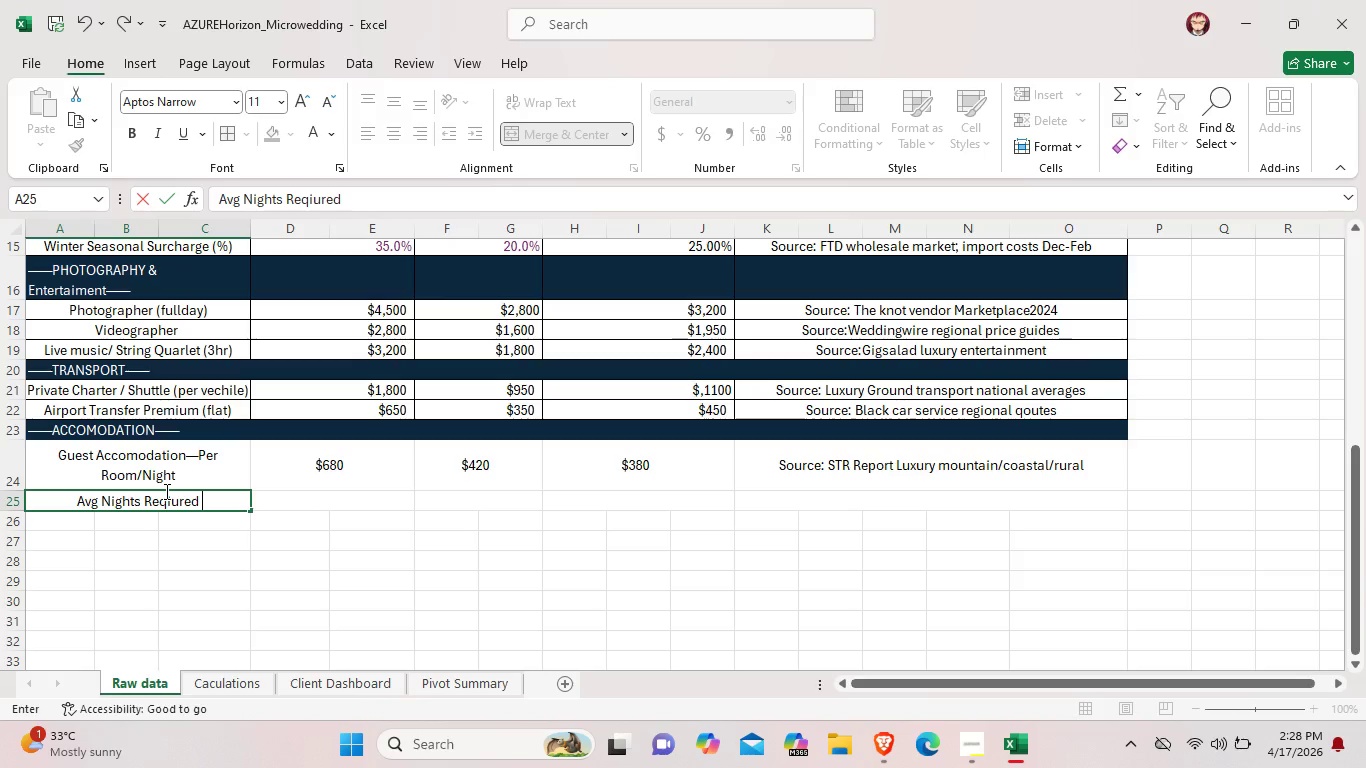 
wait(5.17)
 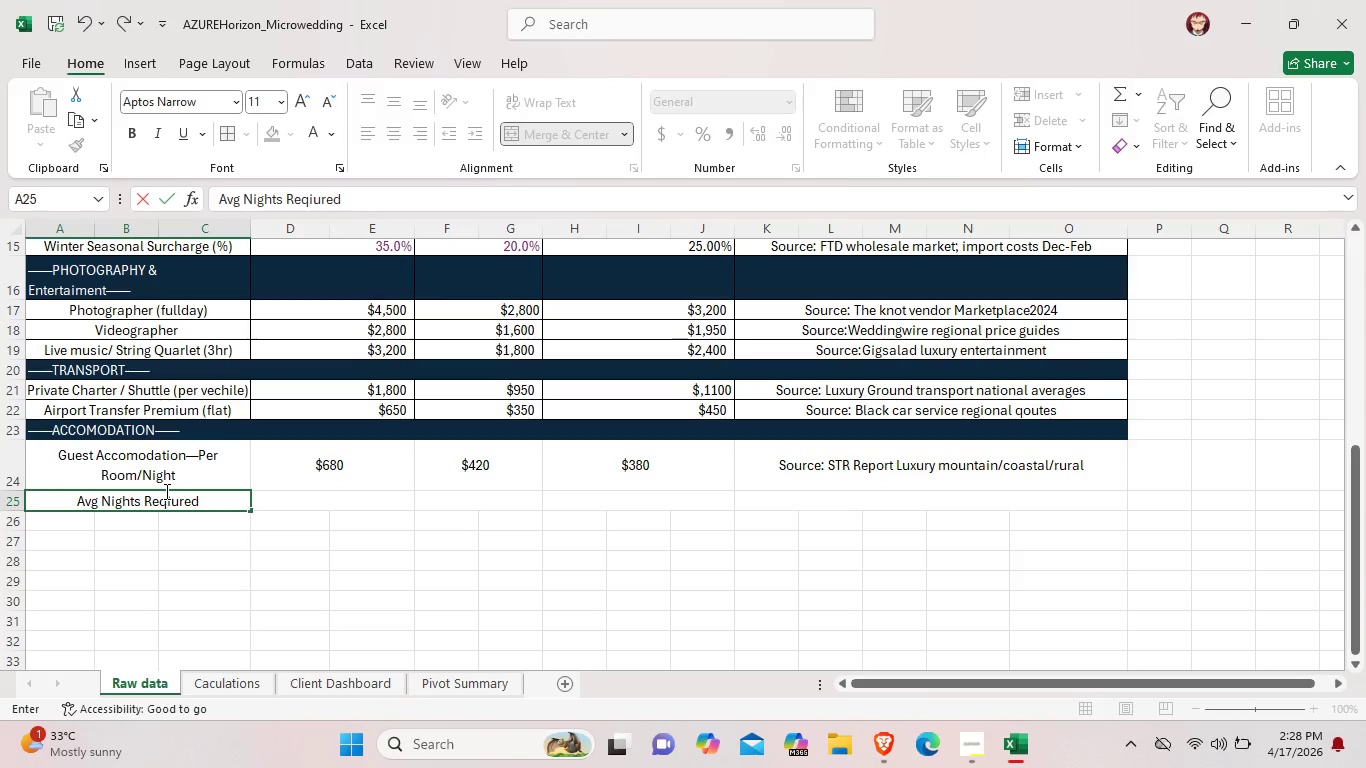 
double_click([326, 500])
 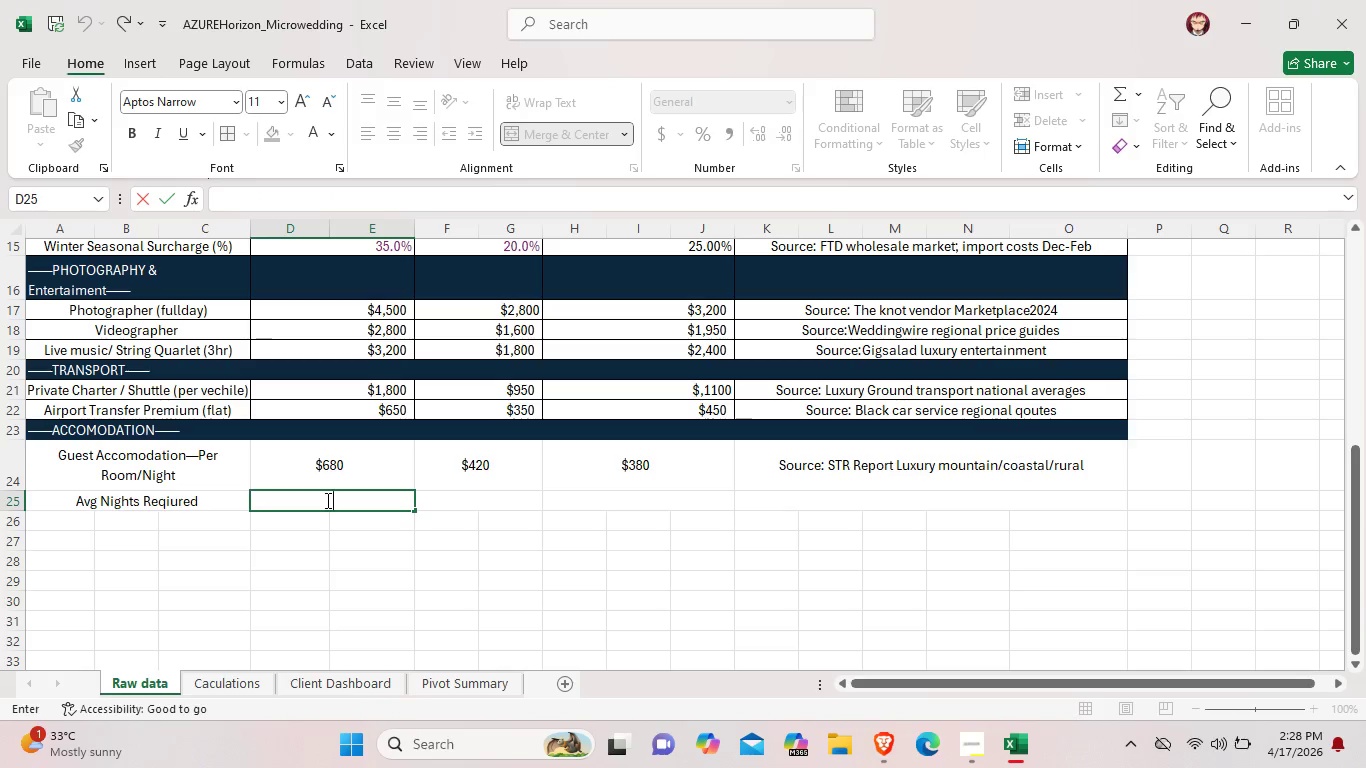 
key(2)
 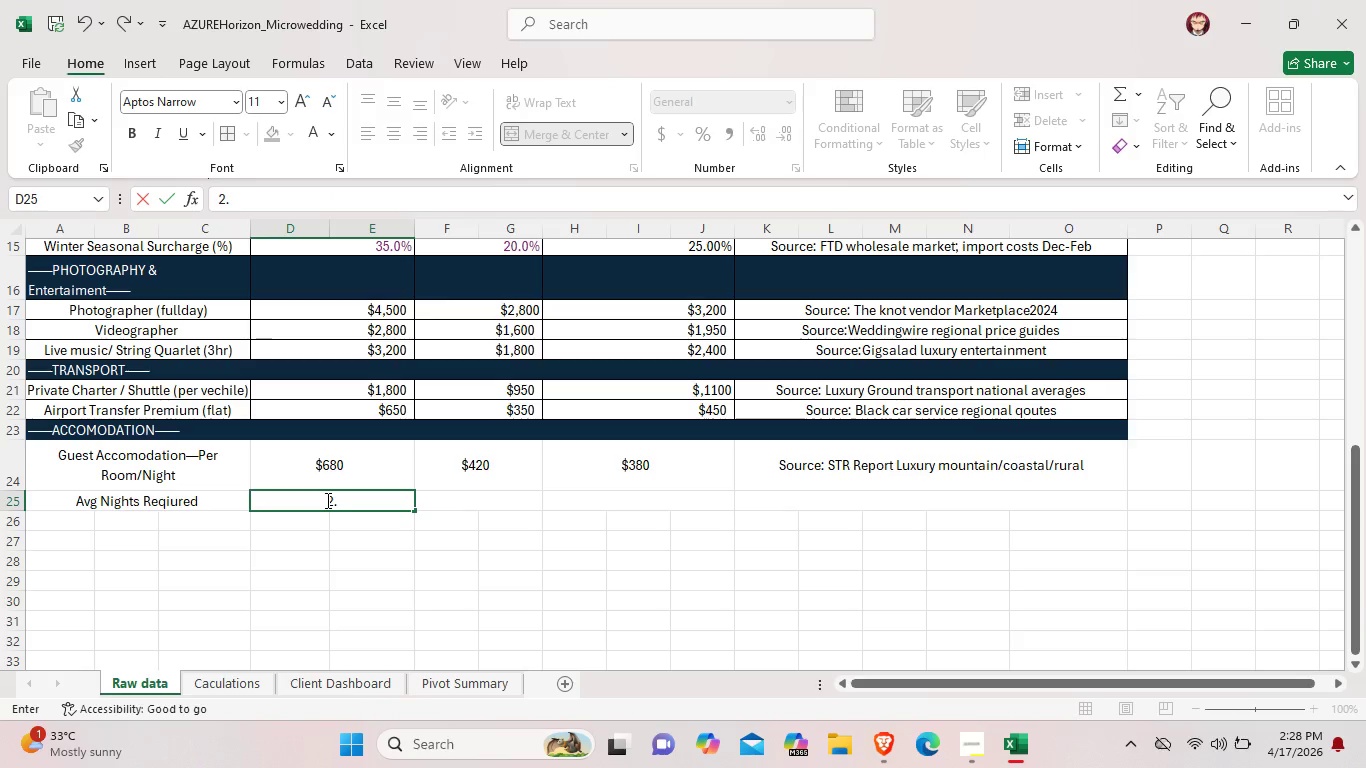 
key(Period)
 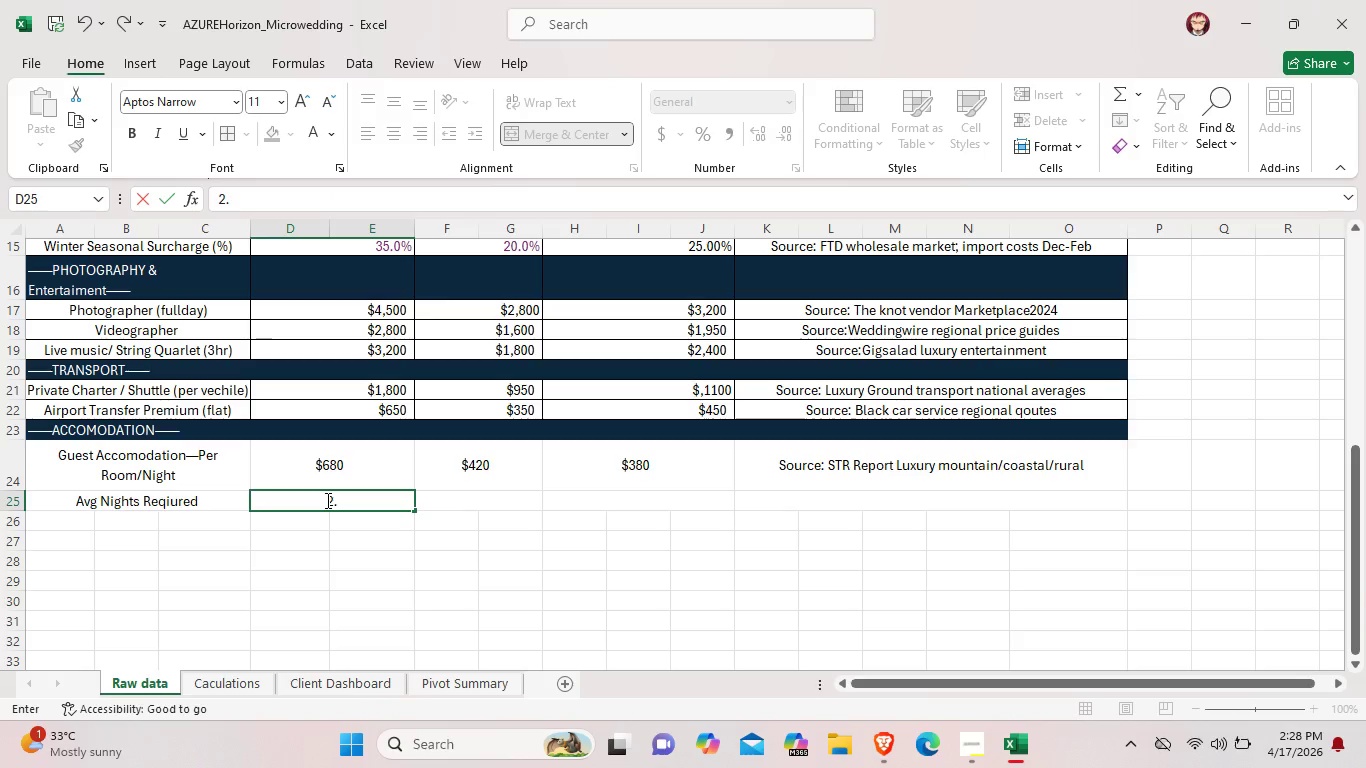 
key(0)
 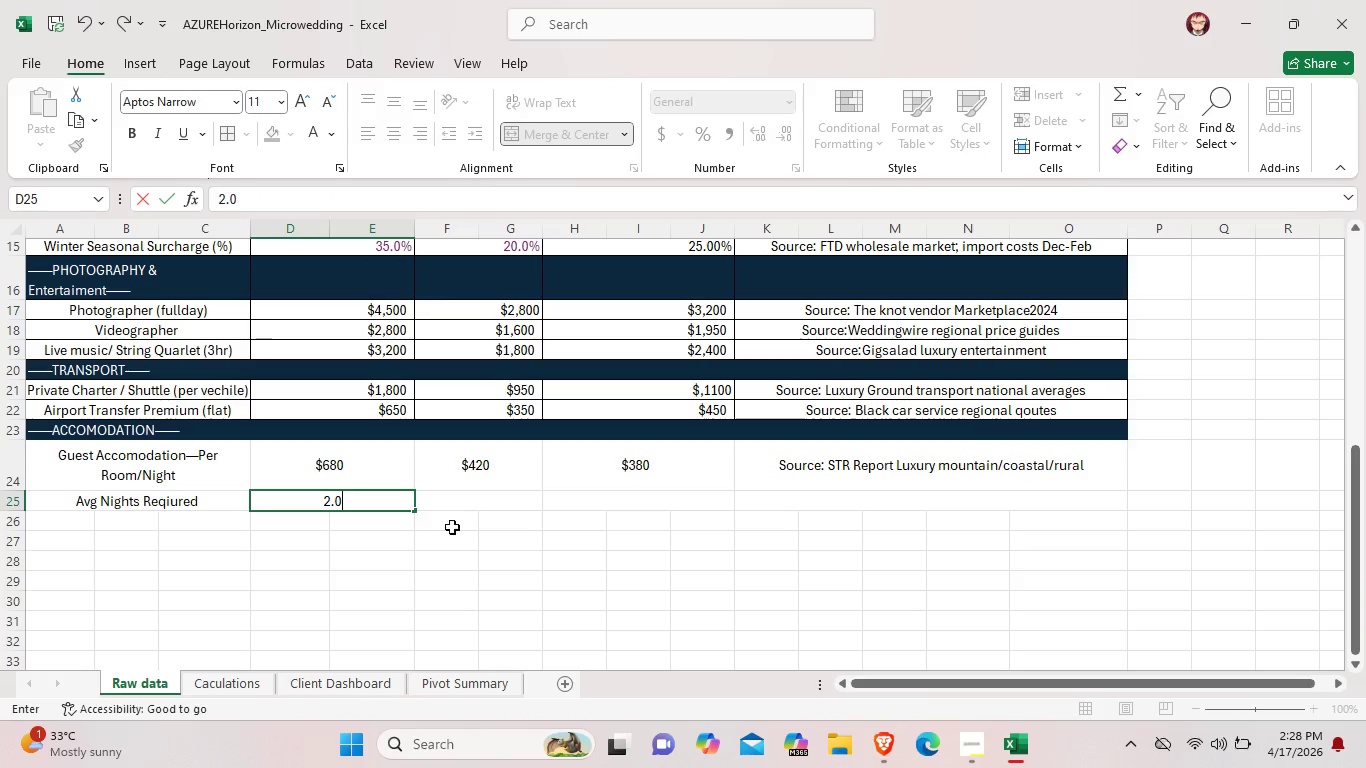 
double_click([482, 505])
 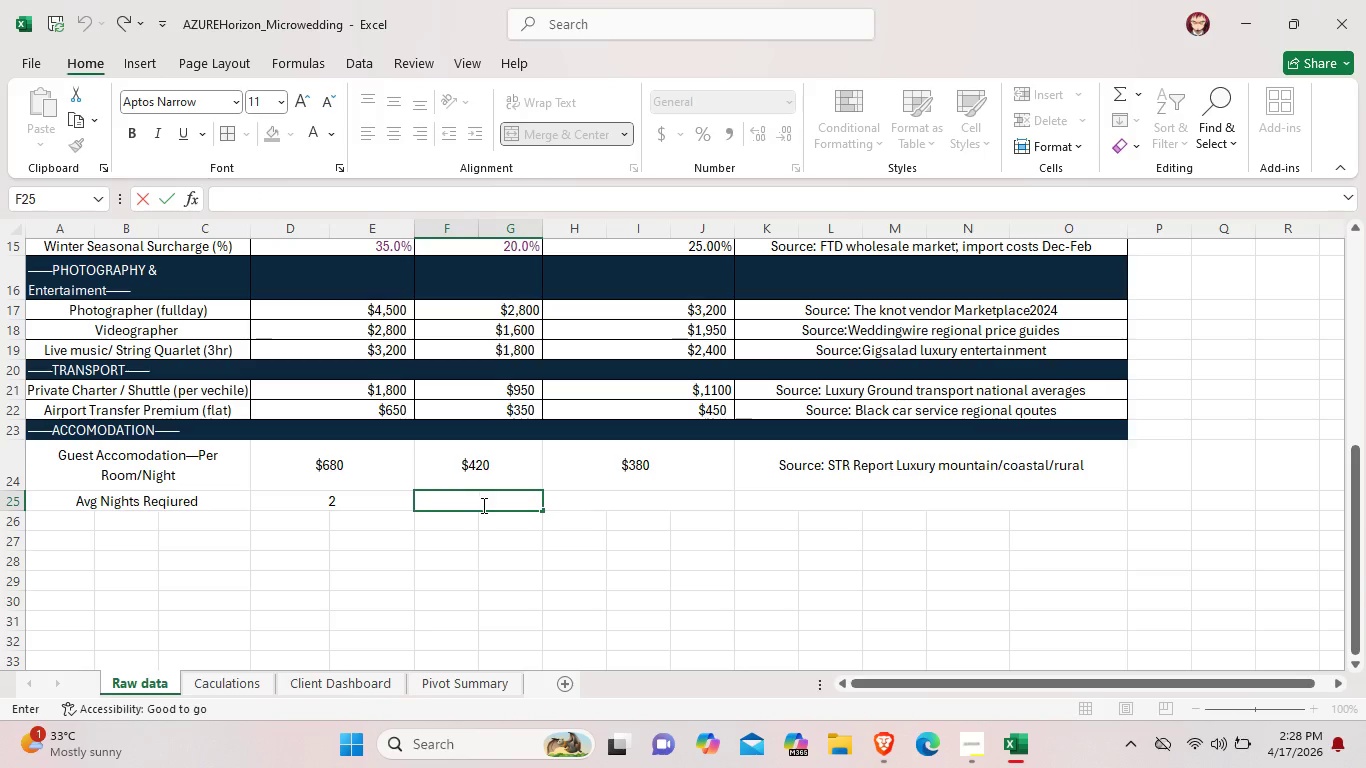 
key(3)
 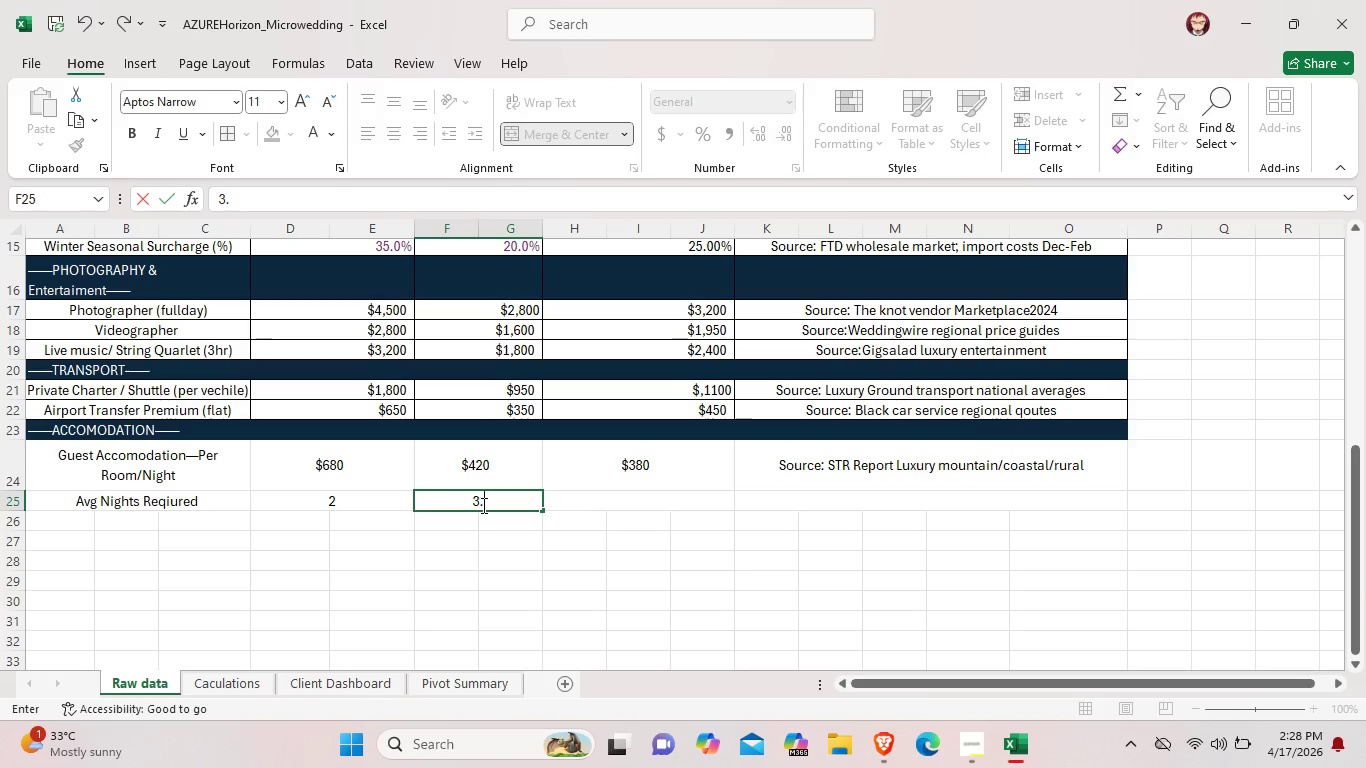 
key(Period)
 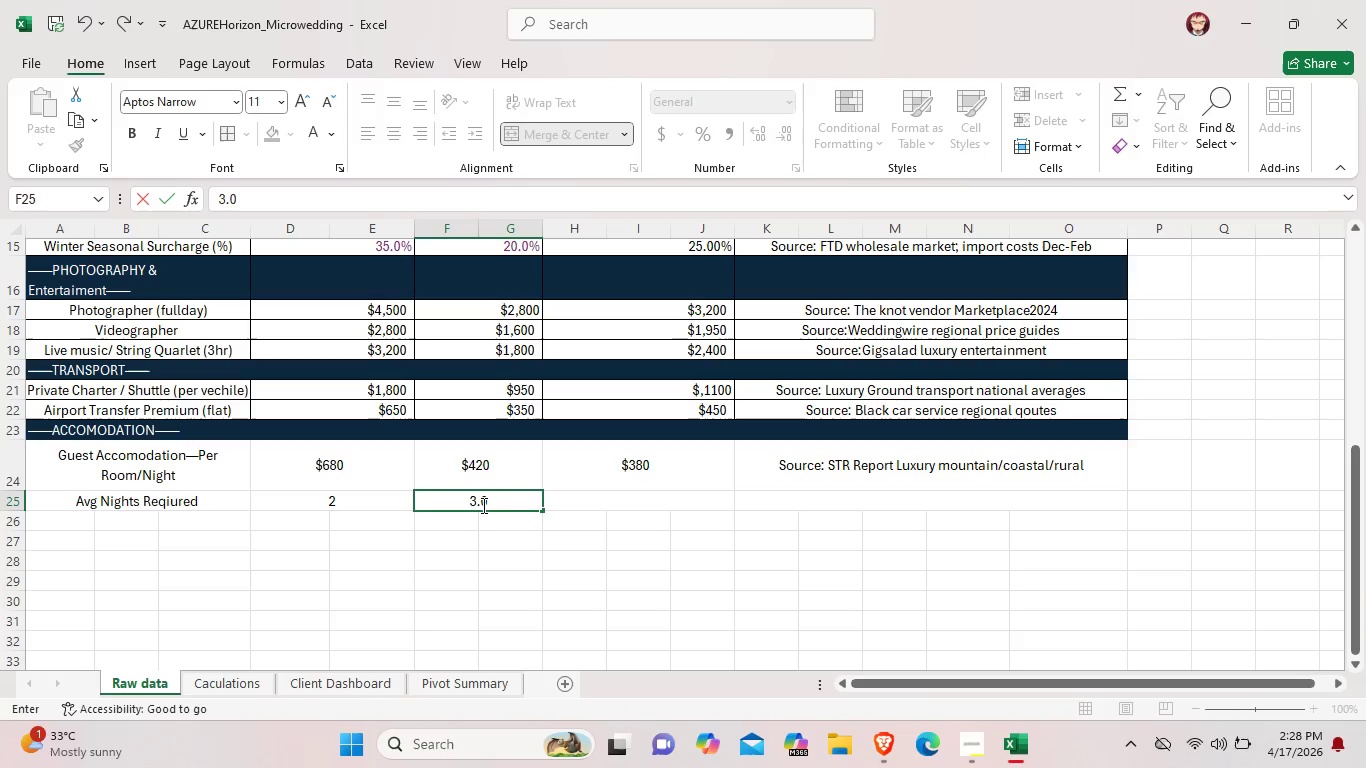 
key(0)
 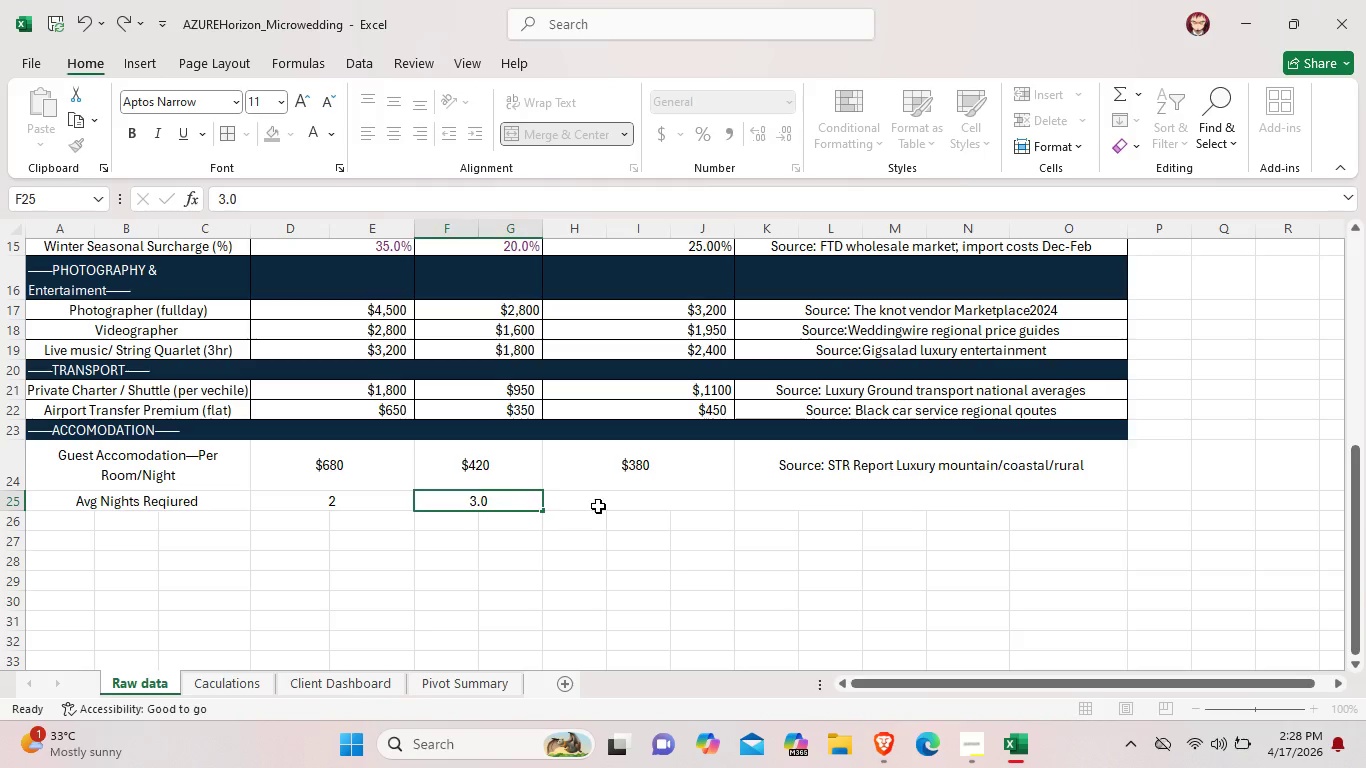 
double_click([598, 507])
 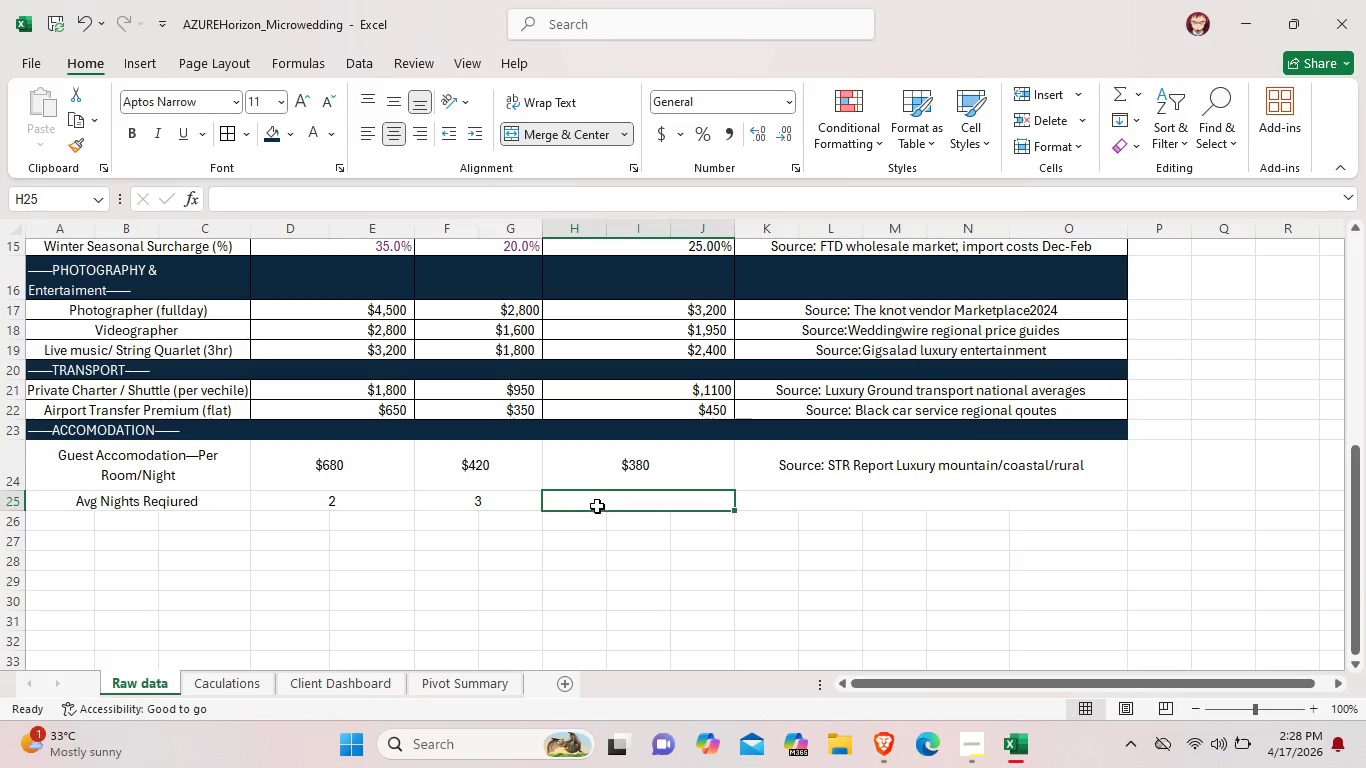 
double_click([597, 507])
 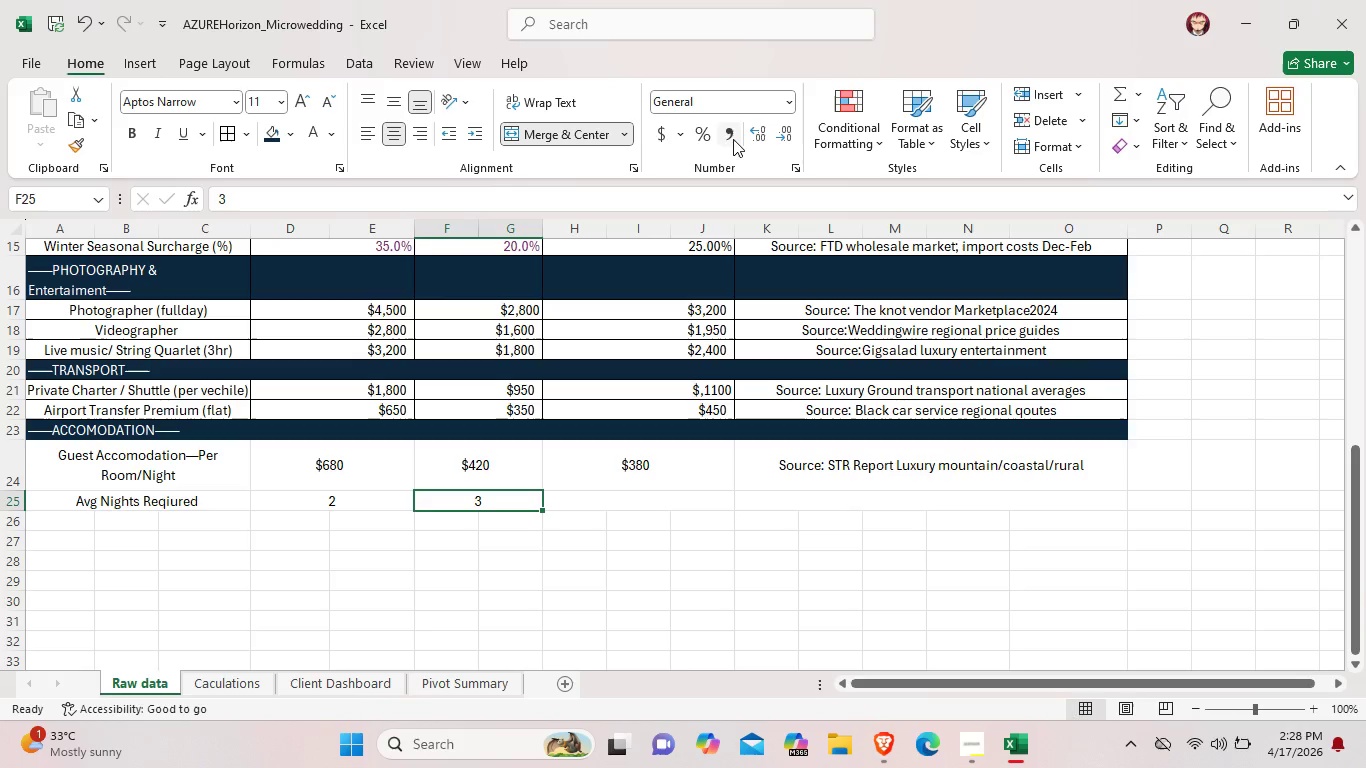 
left_click([755, 136])
 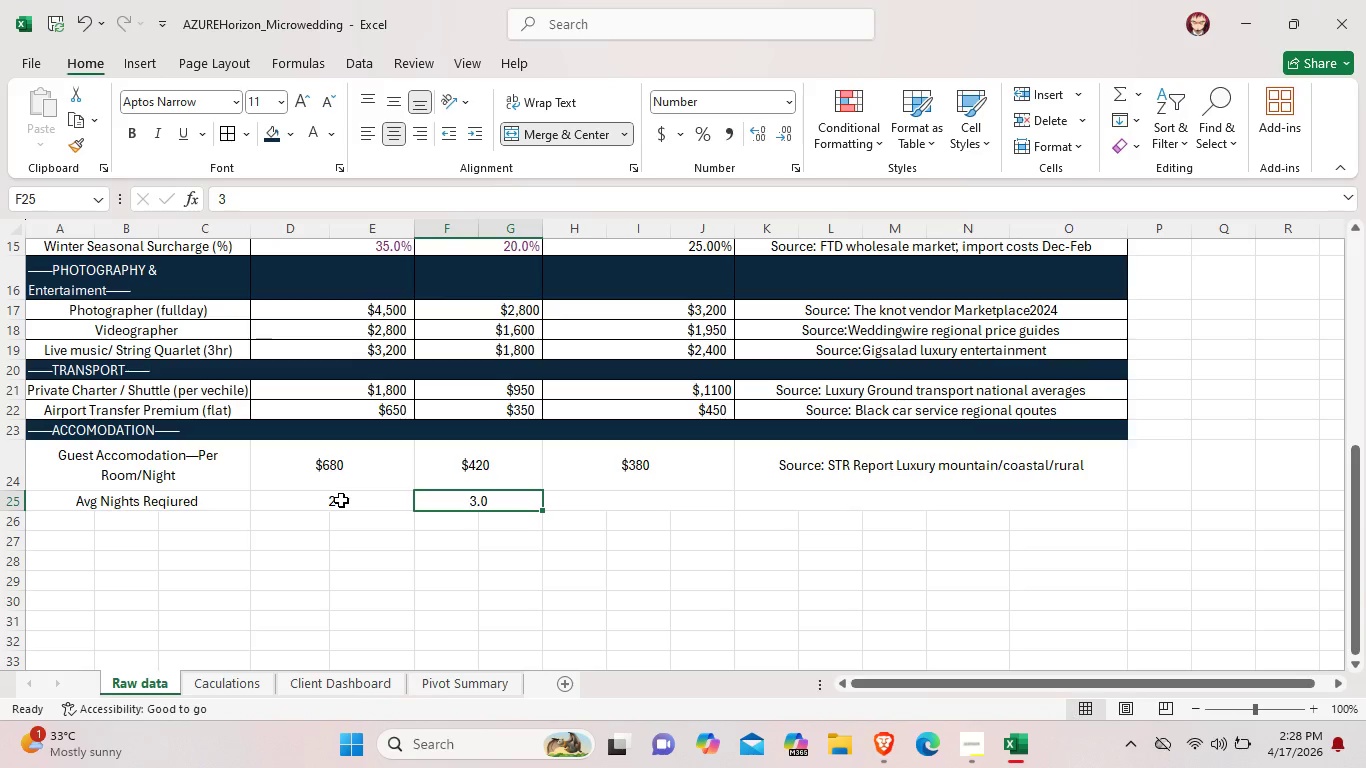 
left_click([341, 499])
 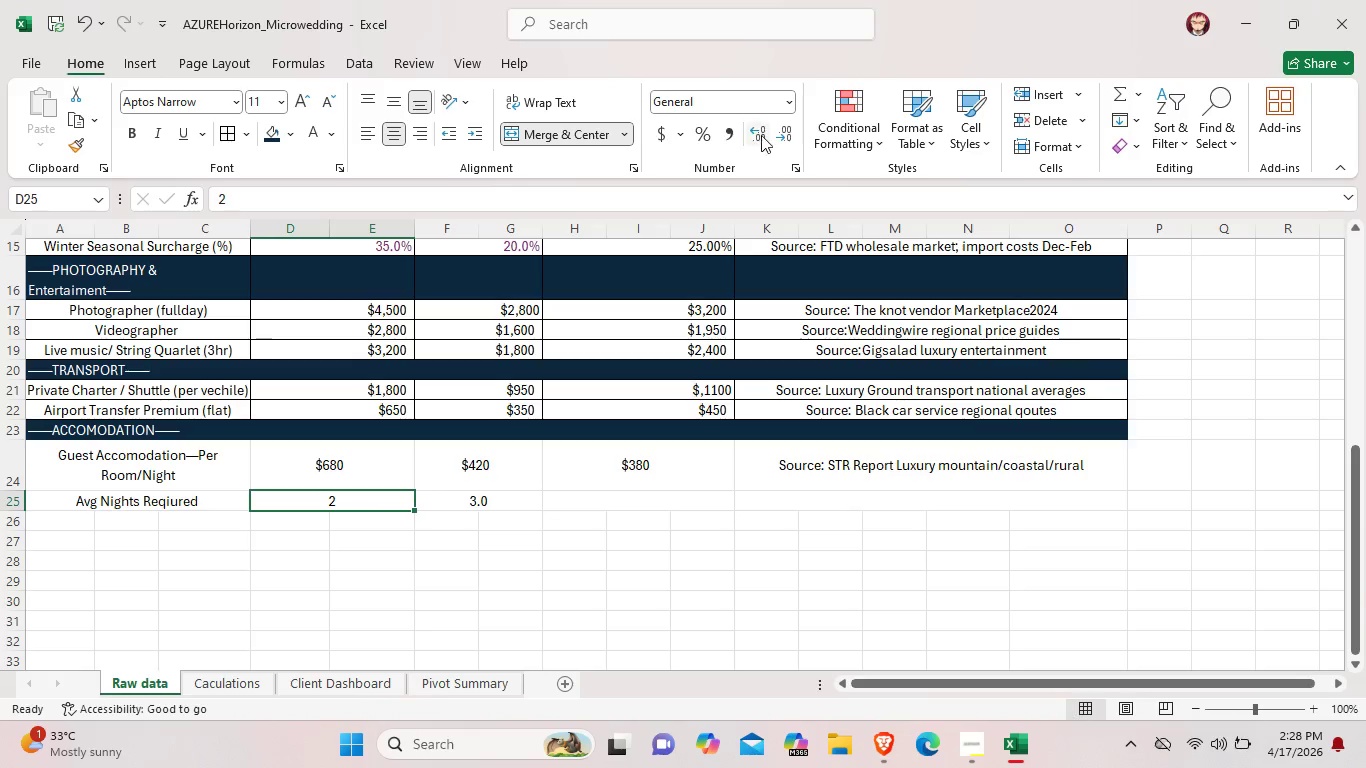 
left_click([764, 136])
 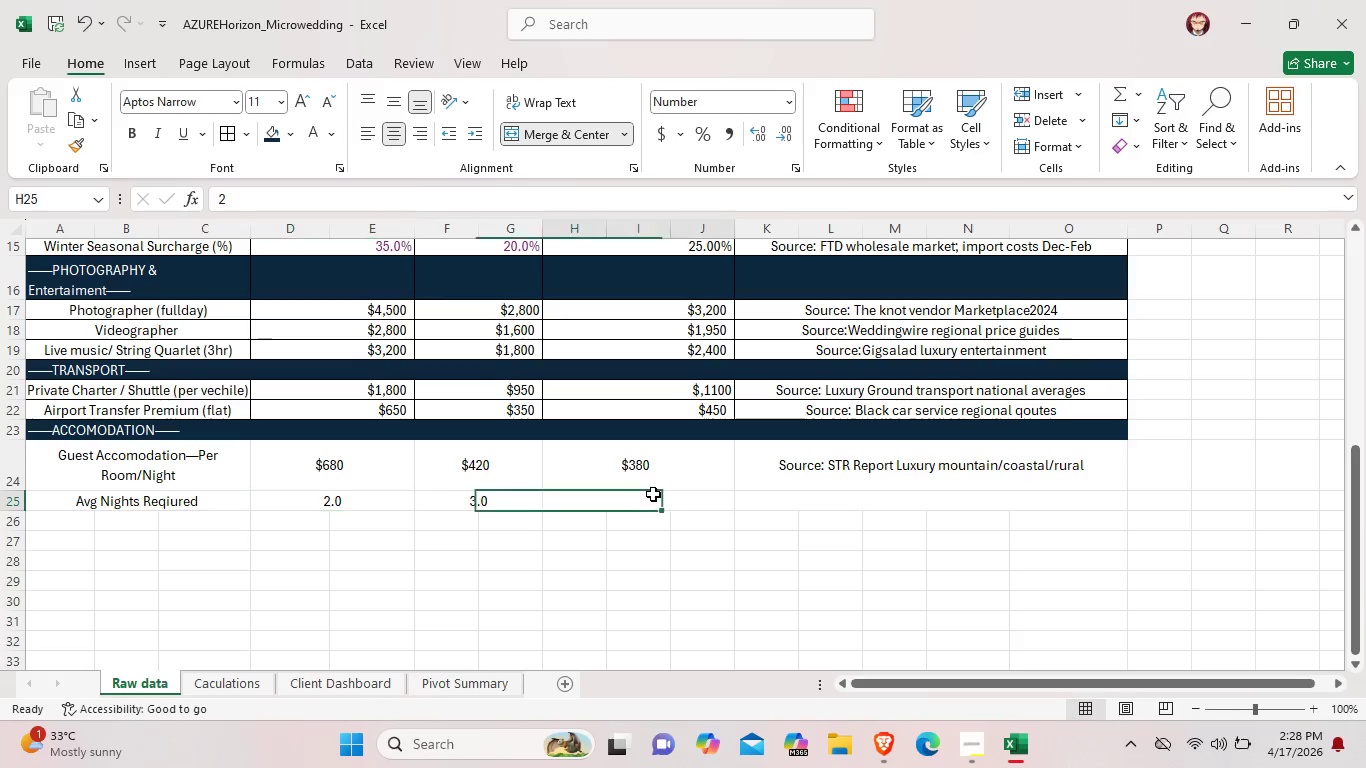 
left_click([653, 494])
 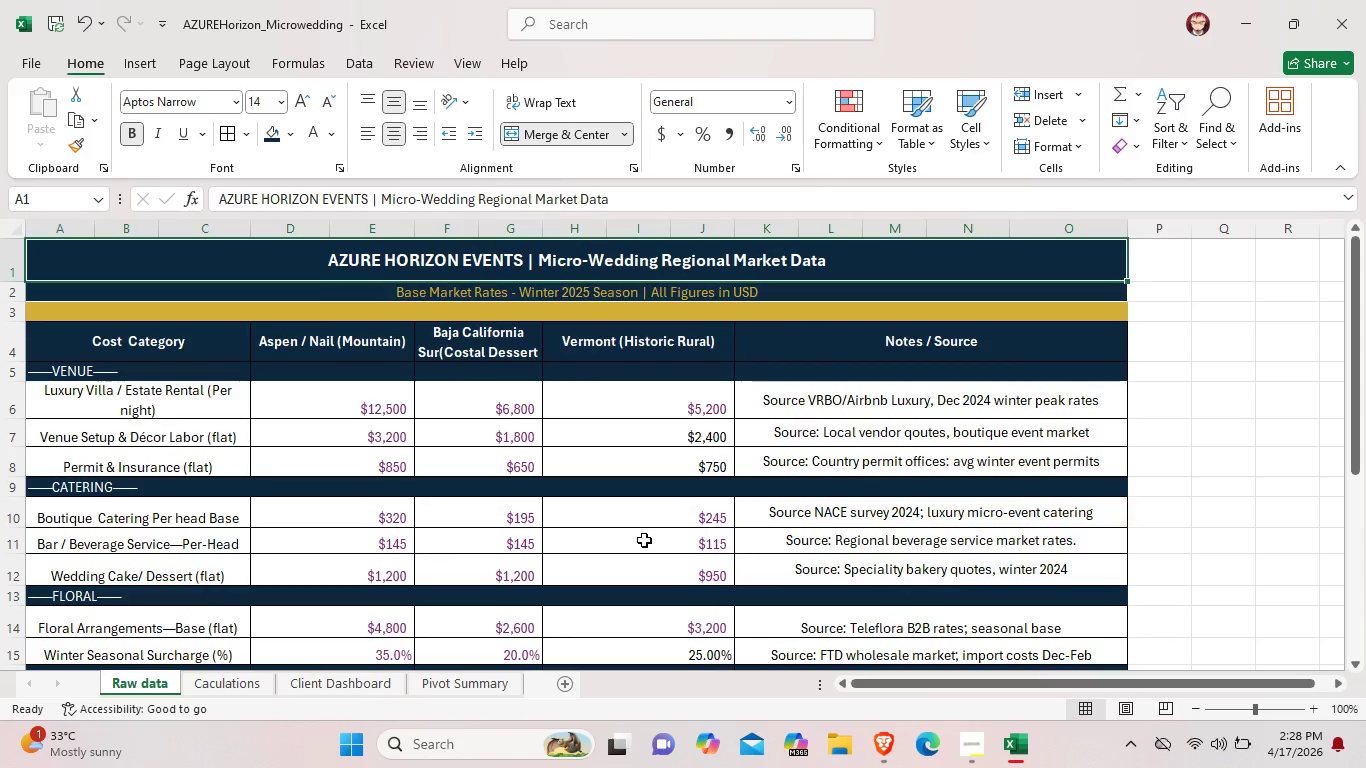 
scroll: coordinate [644, 541], scroll_direction: down, amount: 9.0
 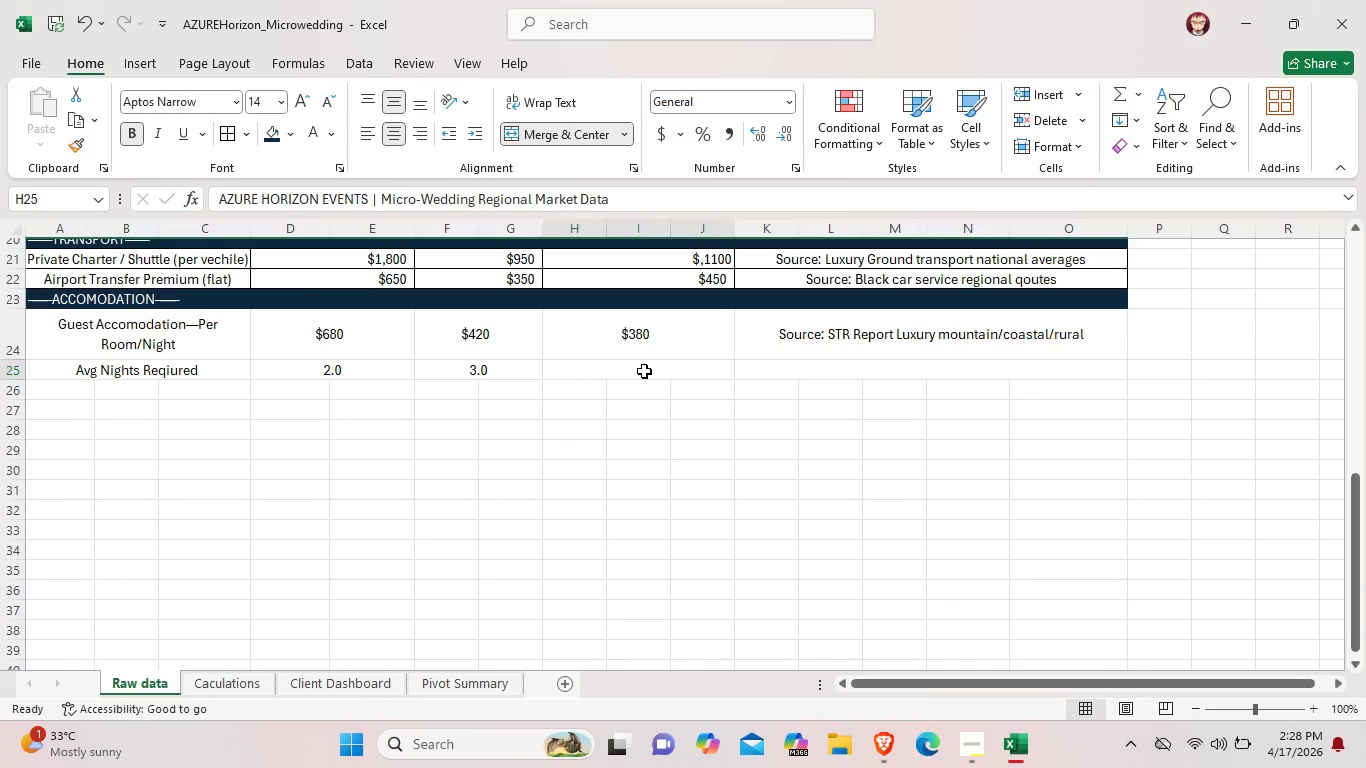 
double_click([644, 371])
 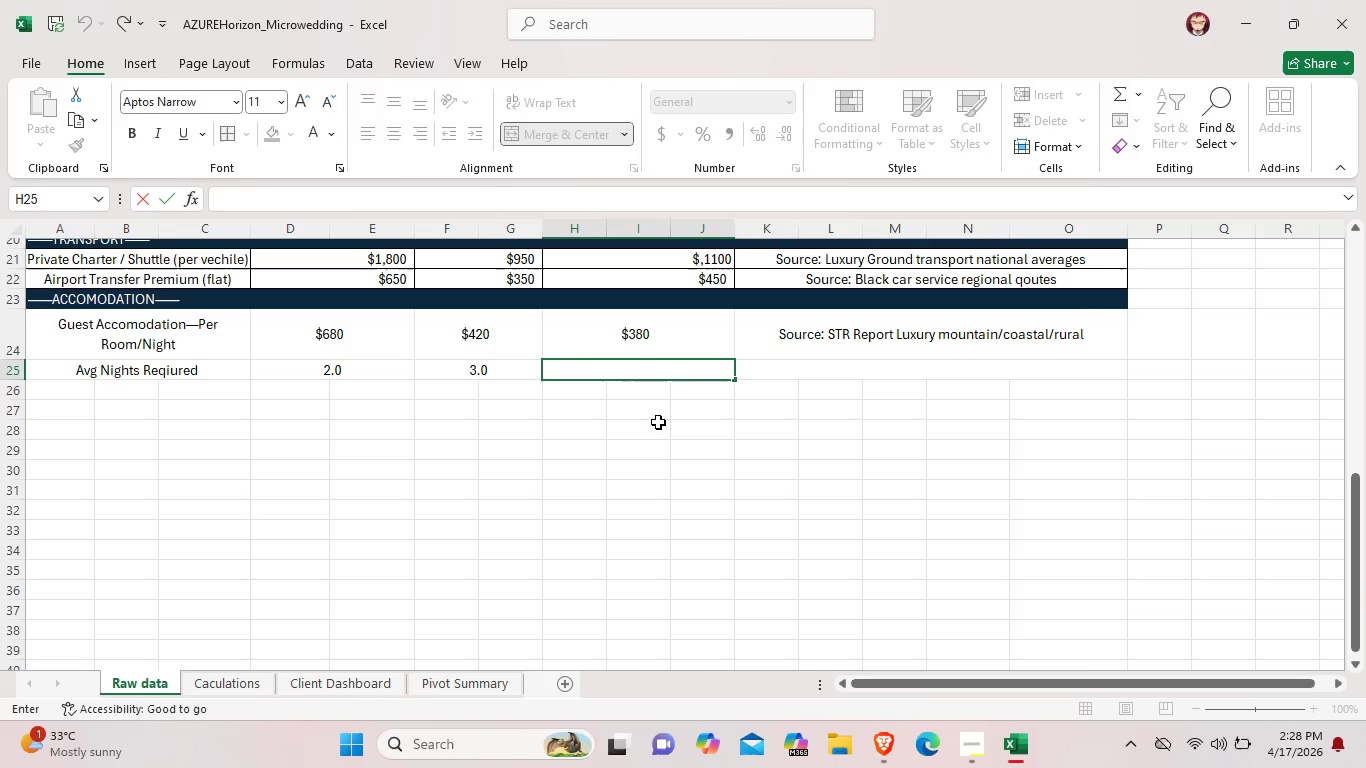 
wait(12.66)
 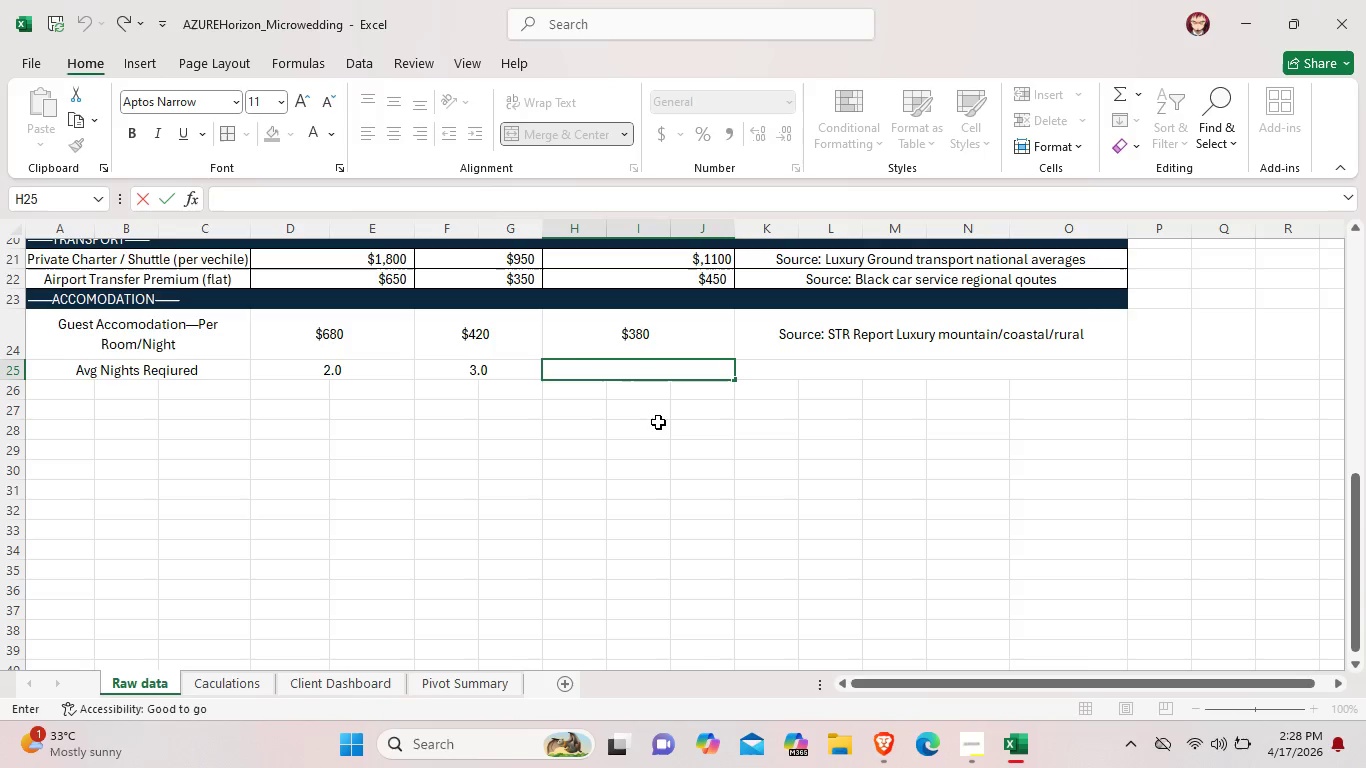 
key(Shift+ShiftLeft)
 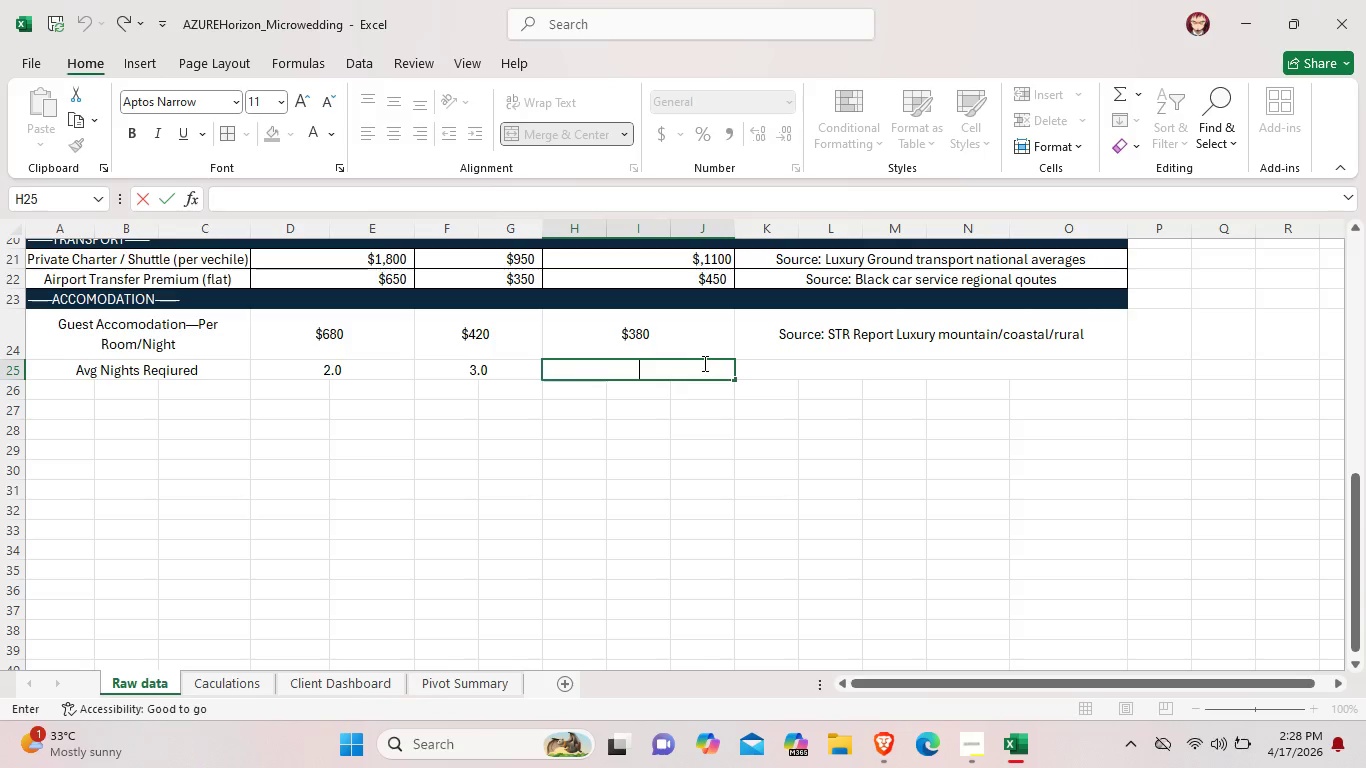 
key(2)
 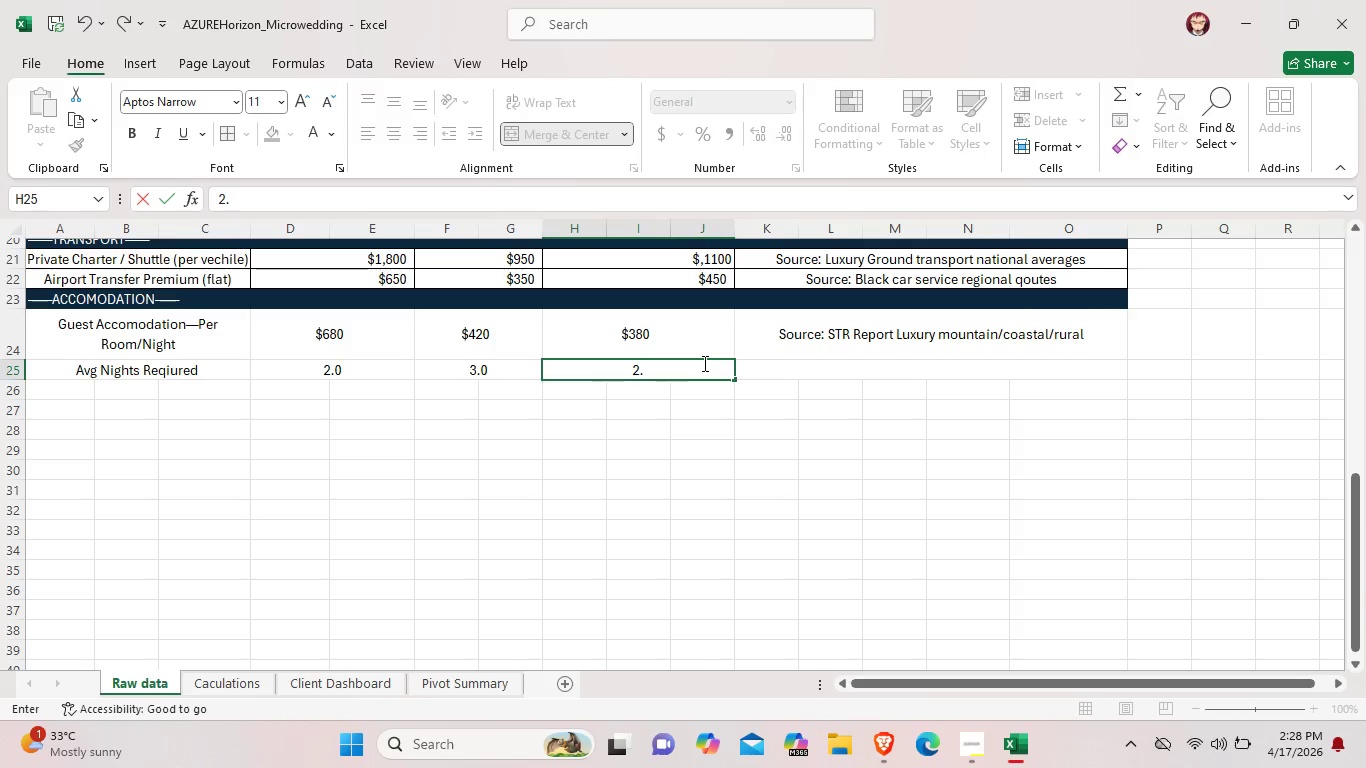 
key(Period)
 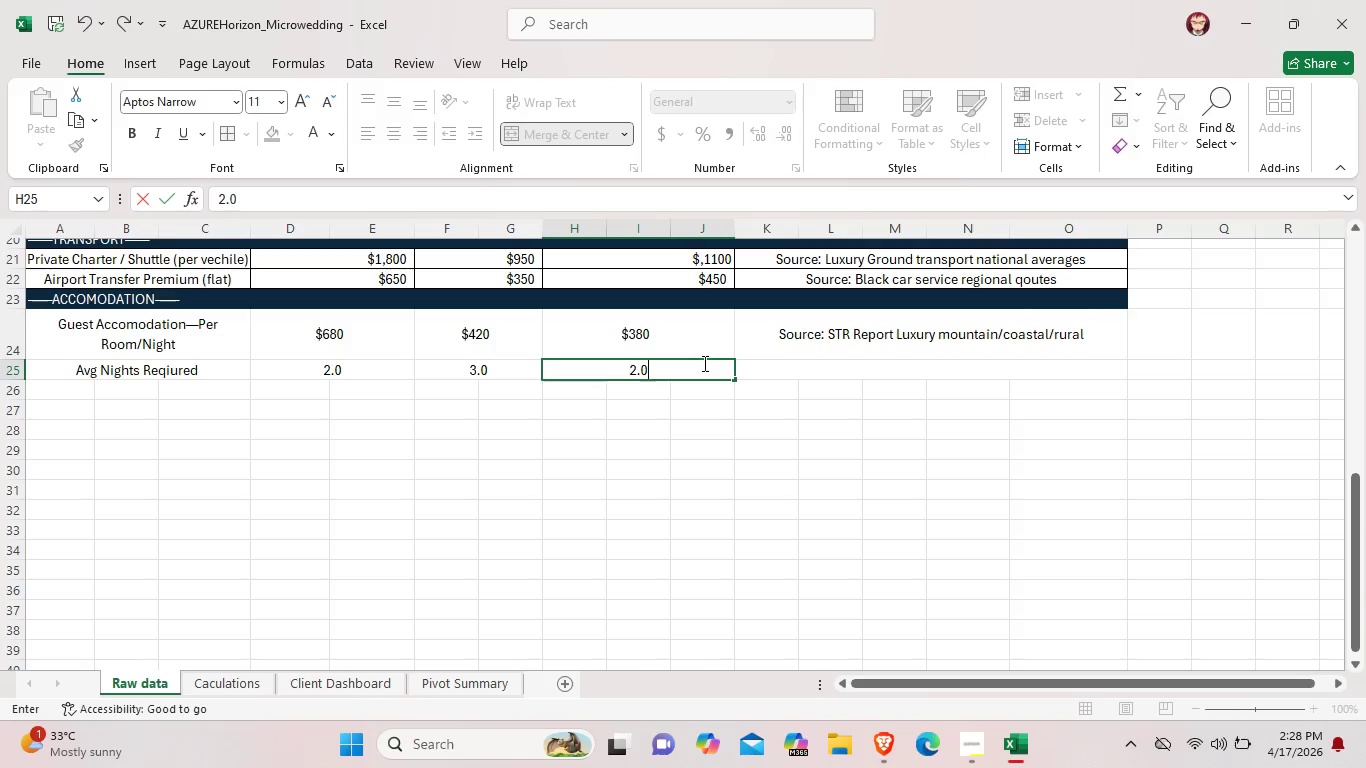 
key(0)
 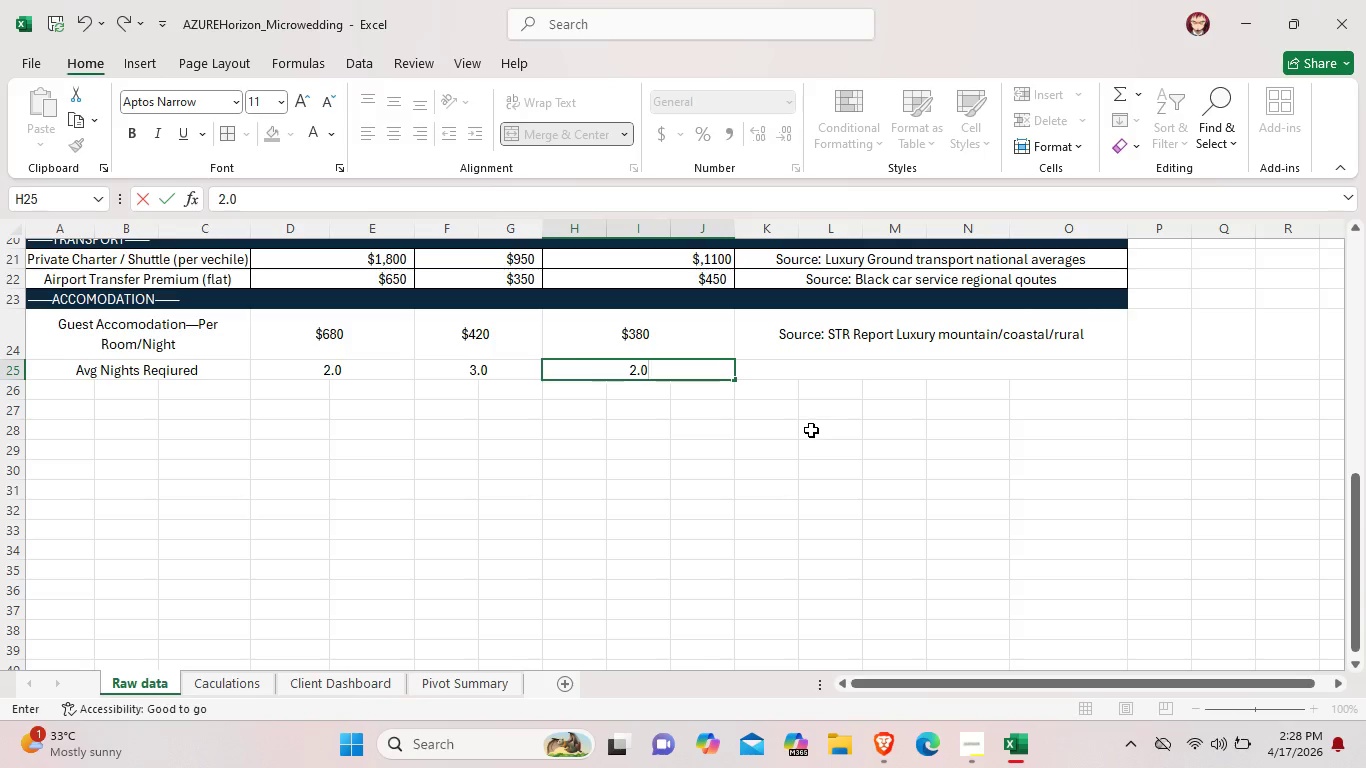 
left_click([811, 430])
 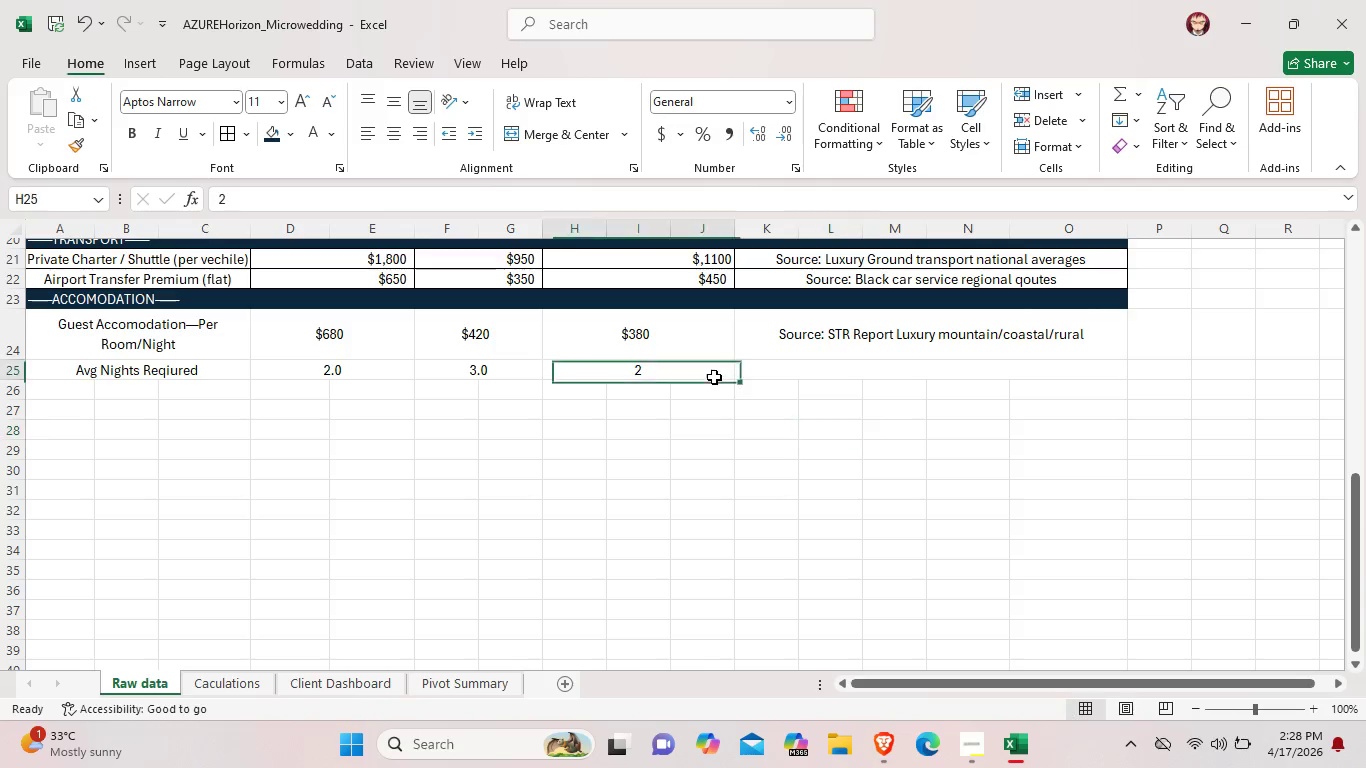 
left_click([714, 377])
 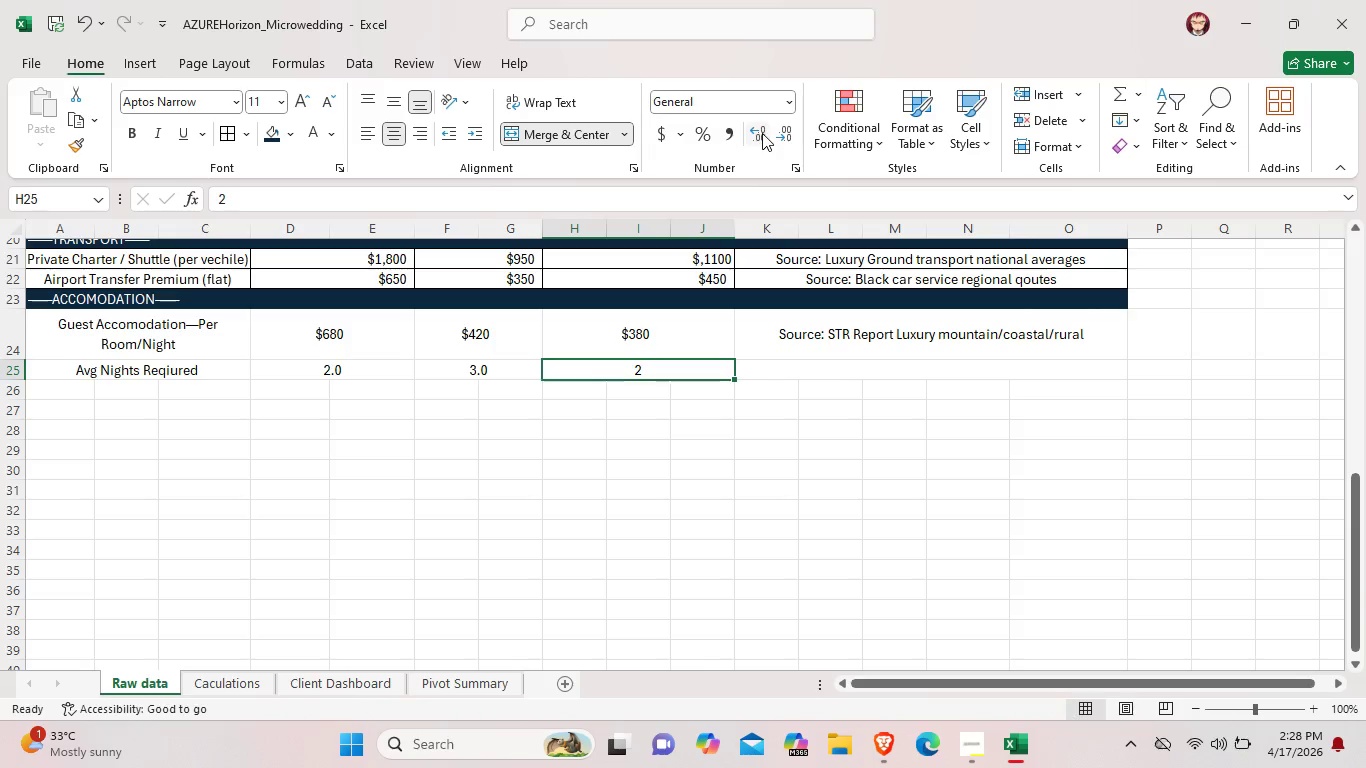 
left_click([762, 133])
 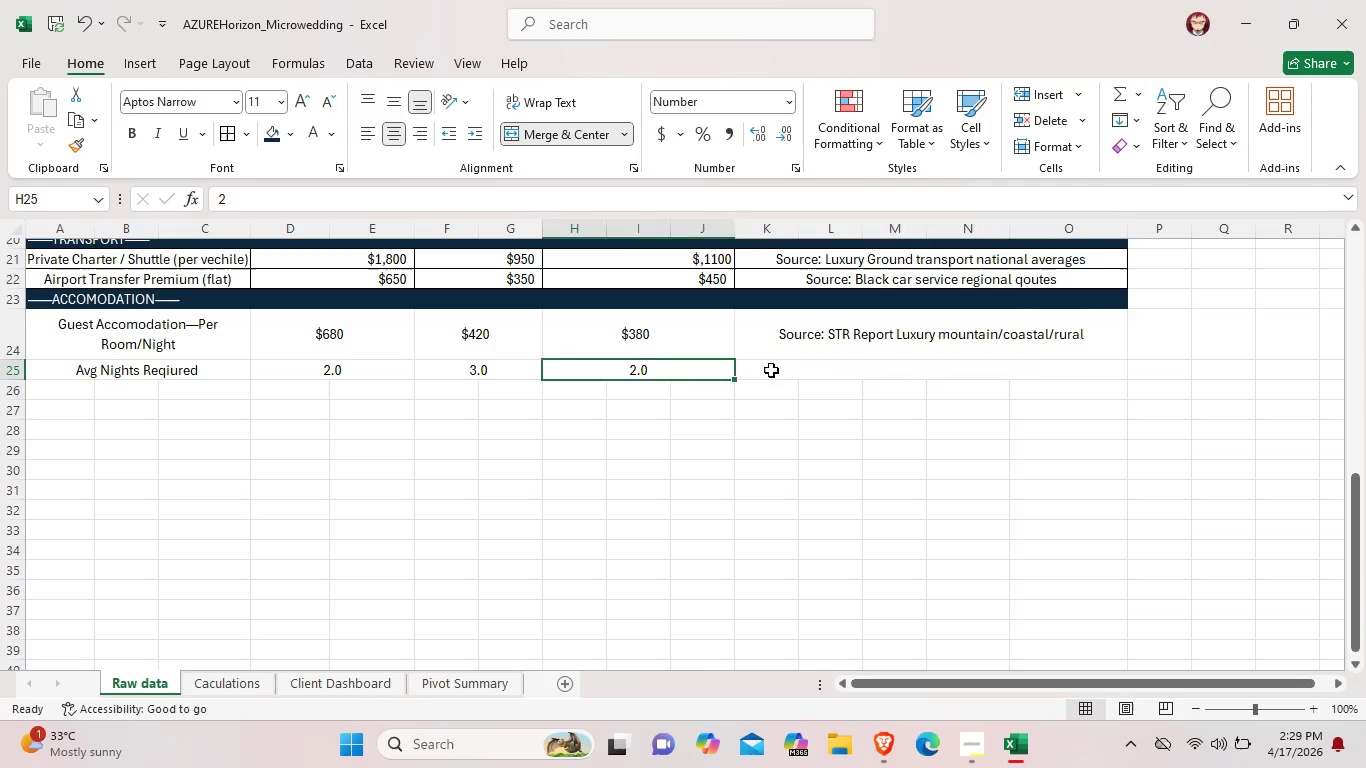 
double_click([771, 370])
 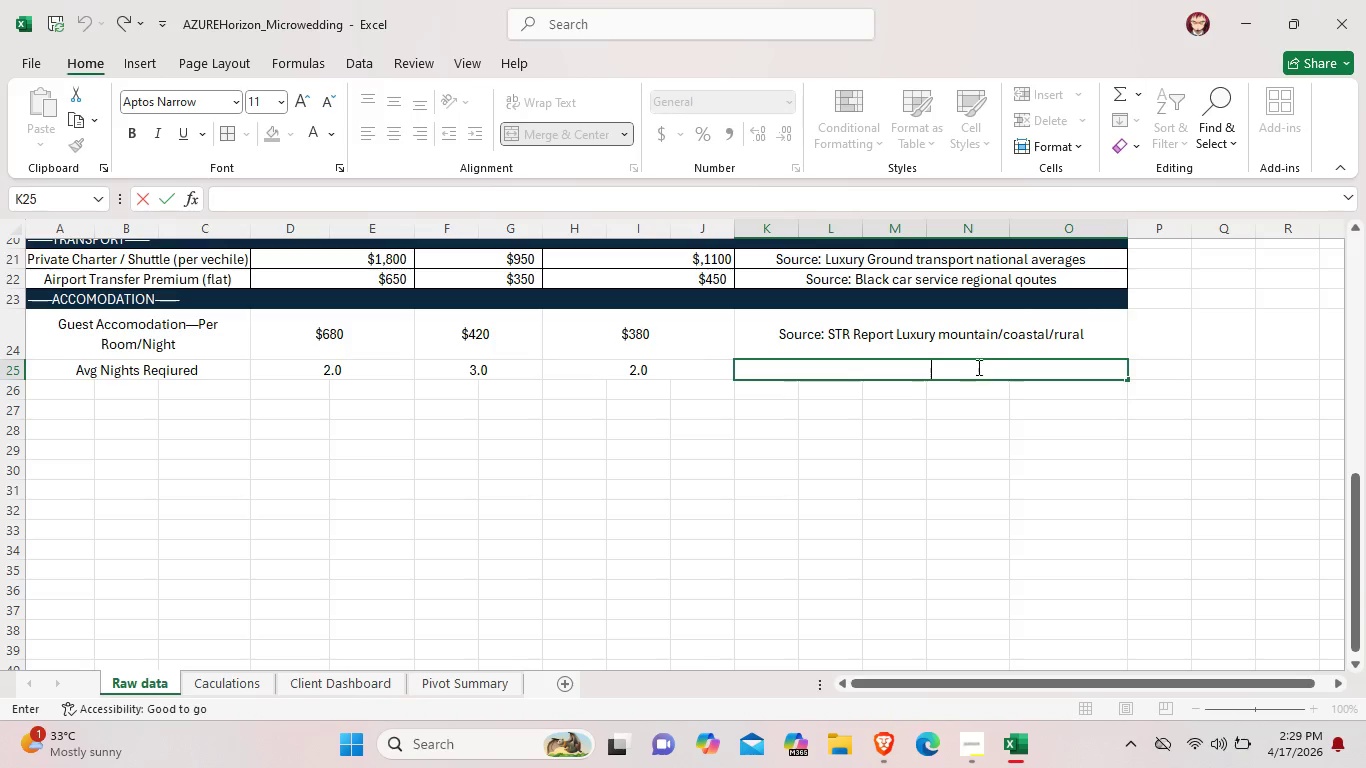 
left_click([998, 331])
 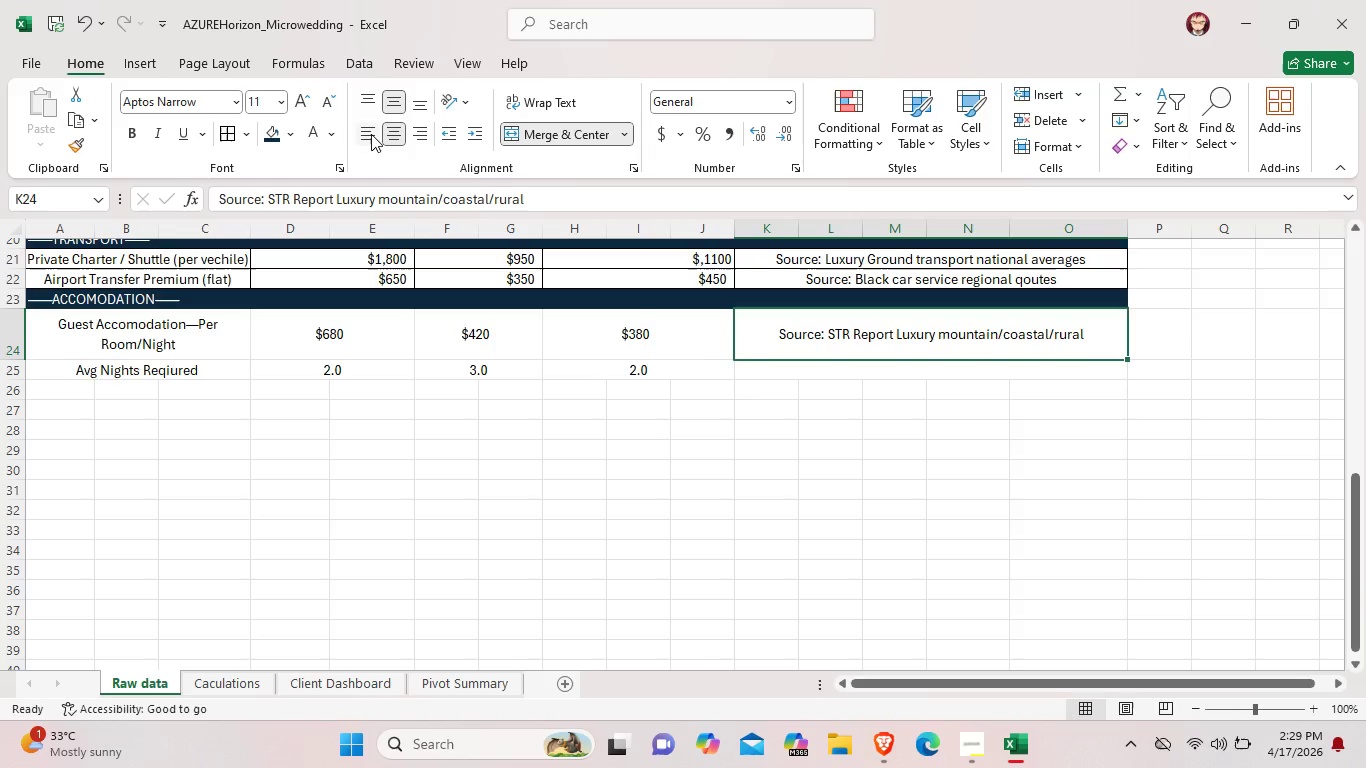 
left_click([371, 134])
 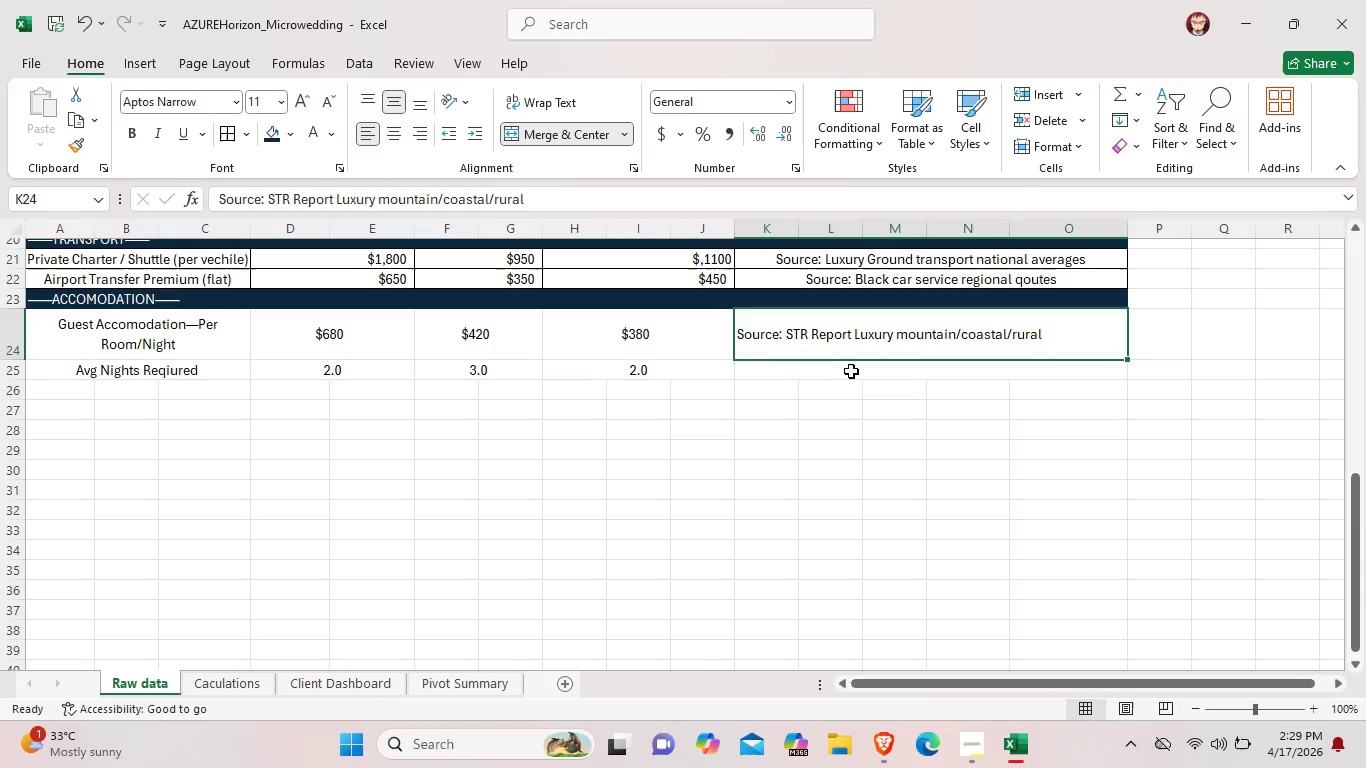 
double_click([849, 372])
 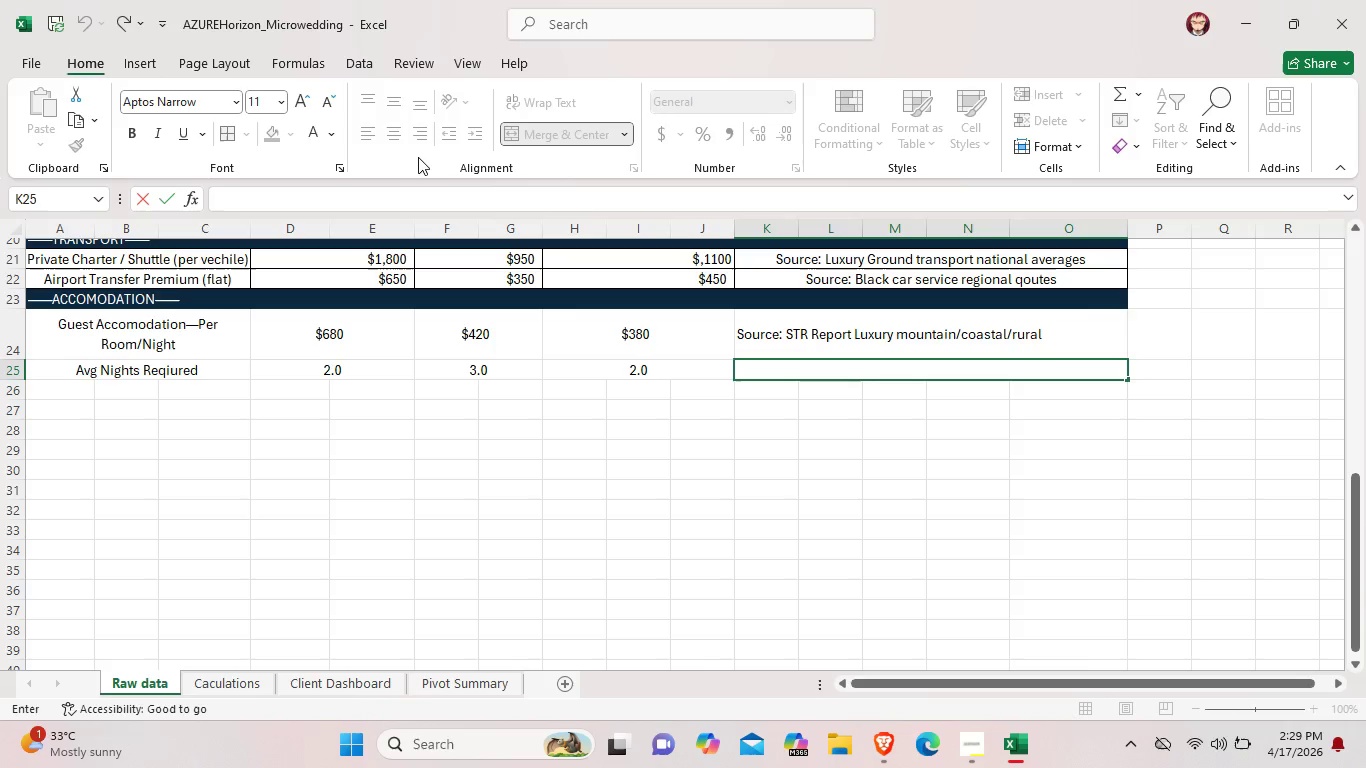 
left_click([790, 460])
 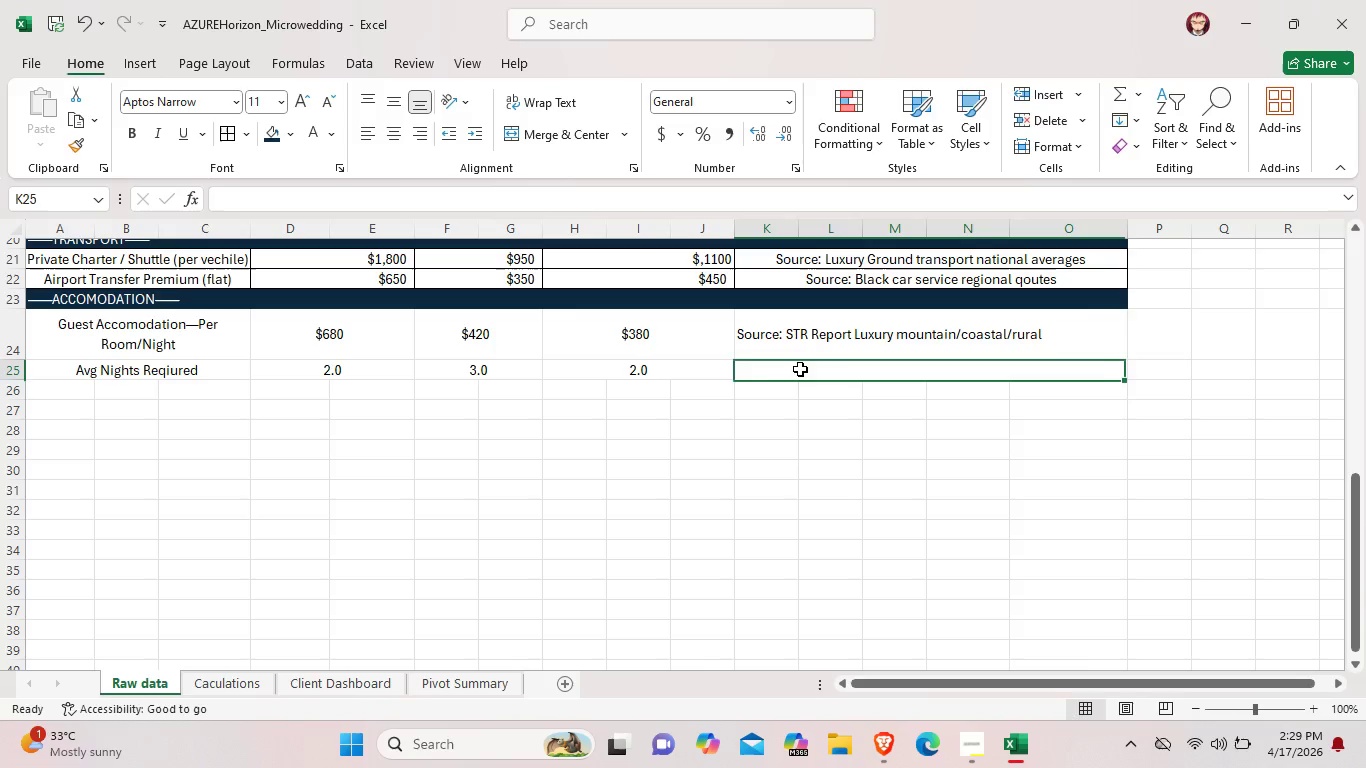 
left_click([800, 369])
 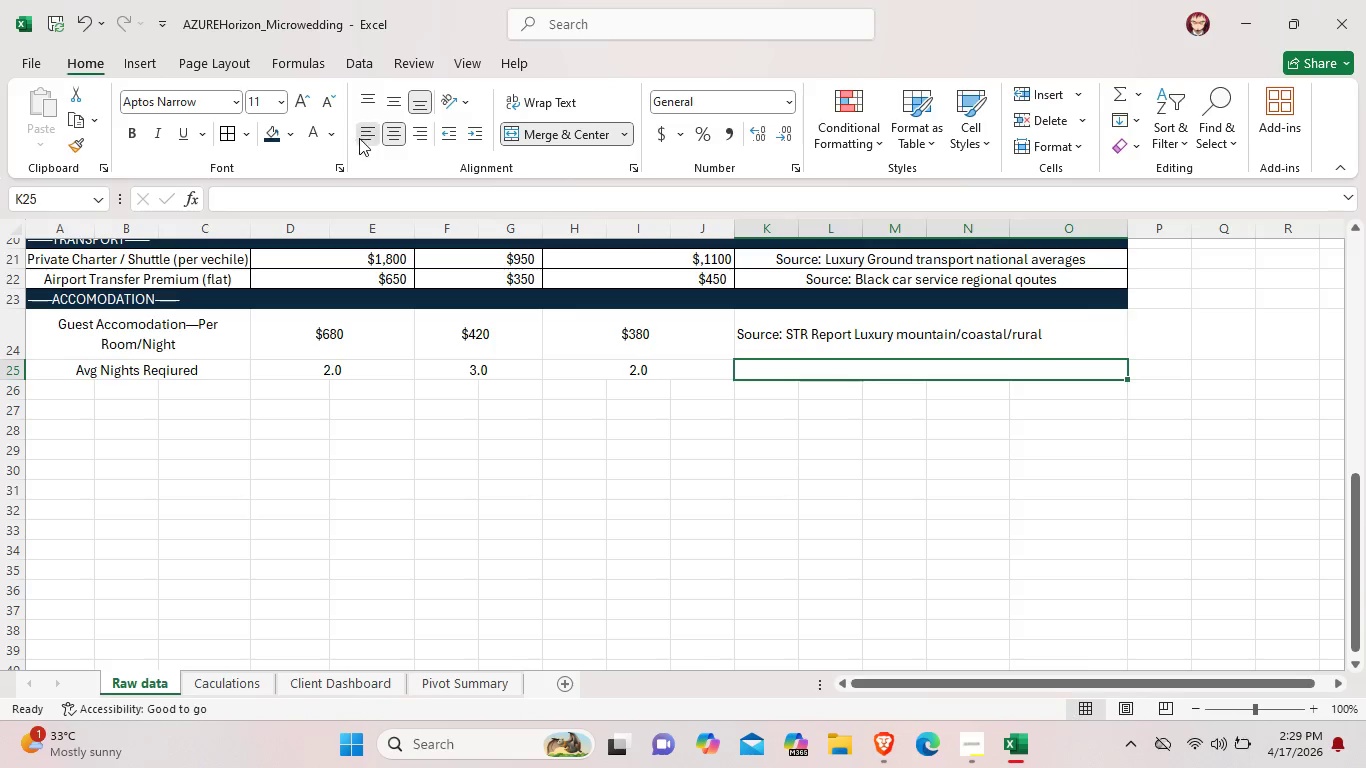 
left_click([359, 138])
 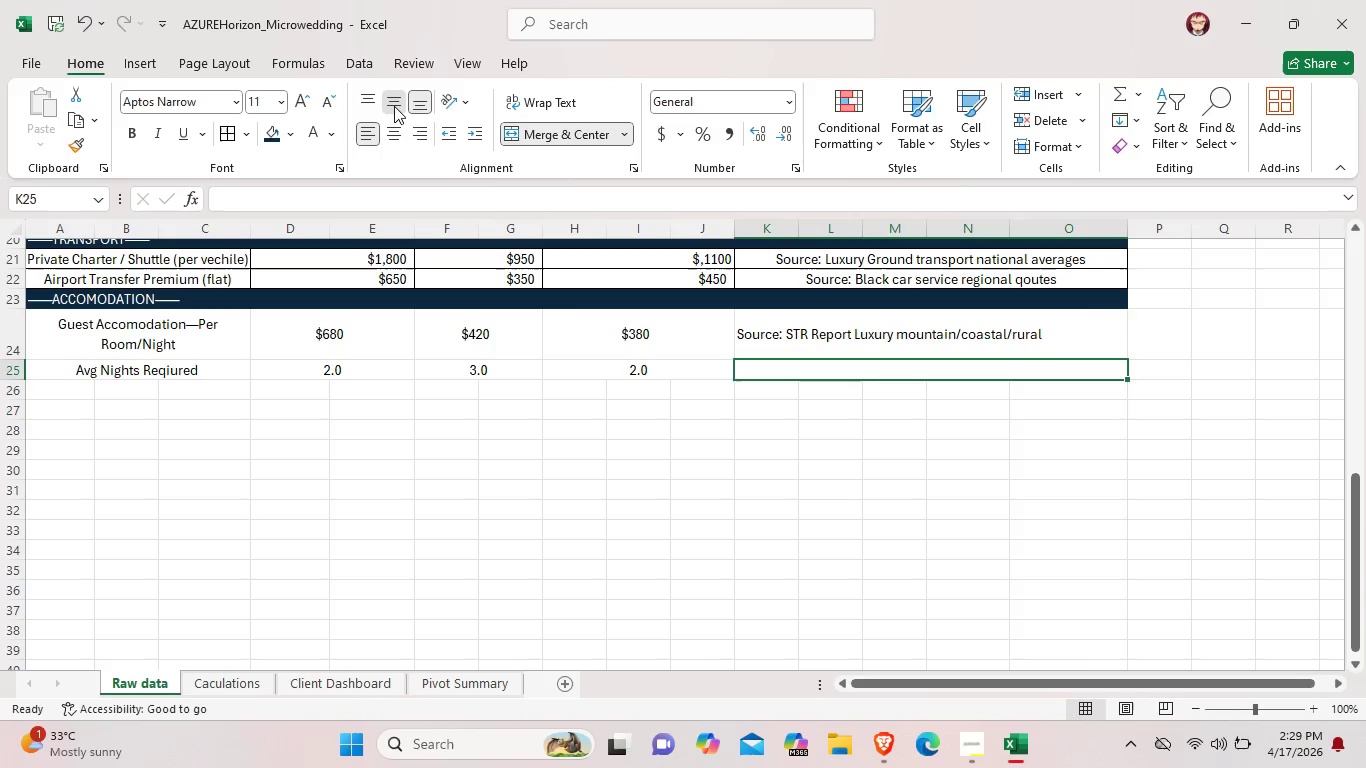 
left_click([394, 106])
 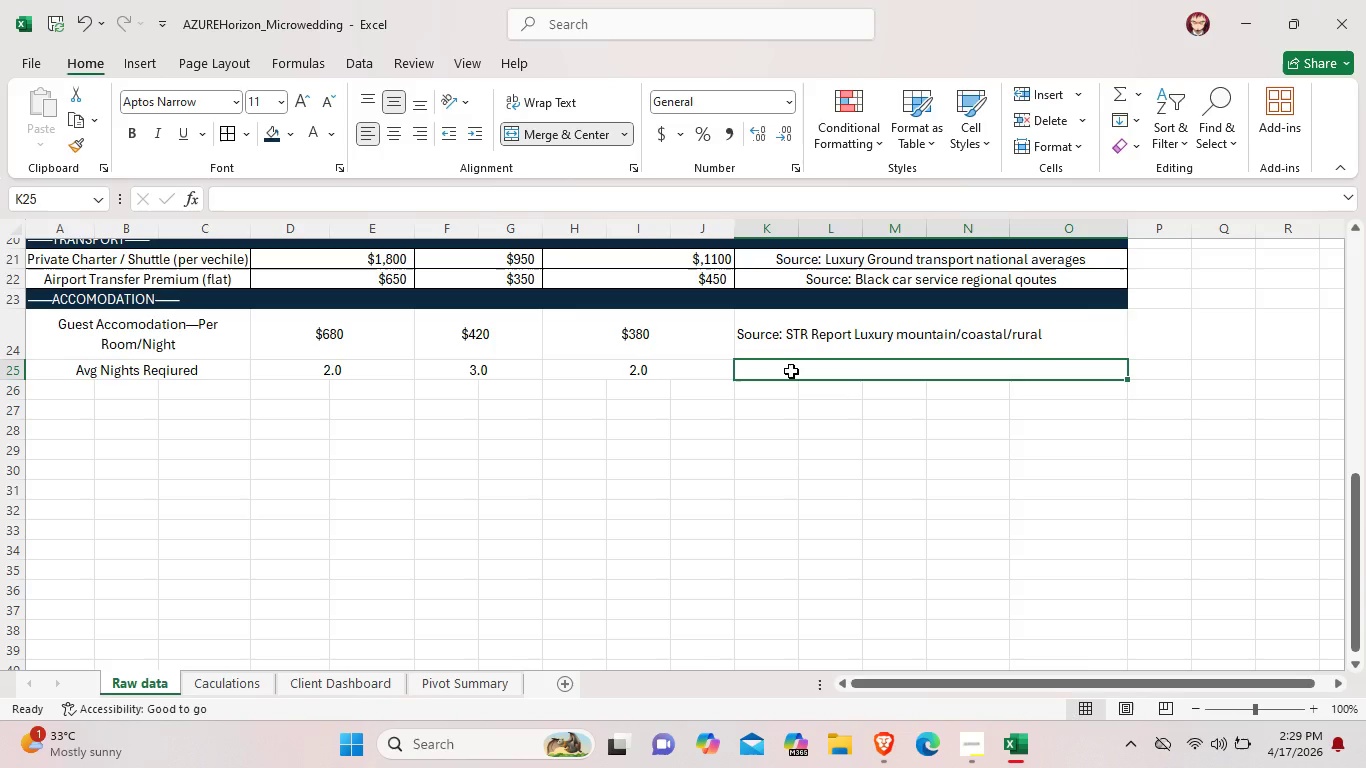 
double_click([791, 371])
 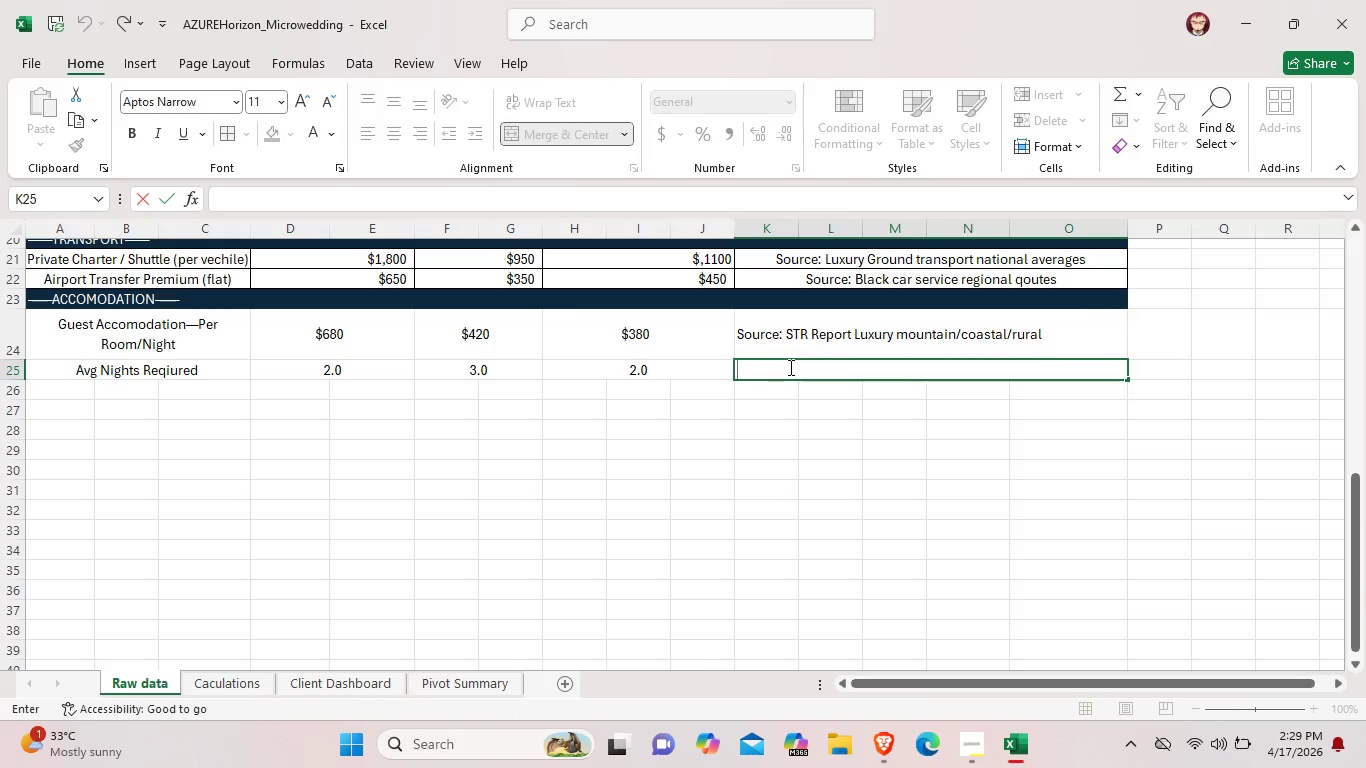 
type(Spurce)
key(Backspace)
key(Backspace)
key(Backspace)
key(Backspace)
key(Backspace)
type(ource: )
 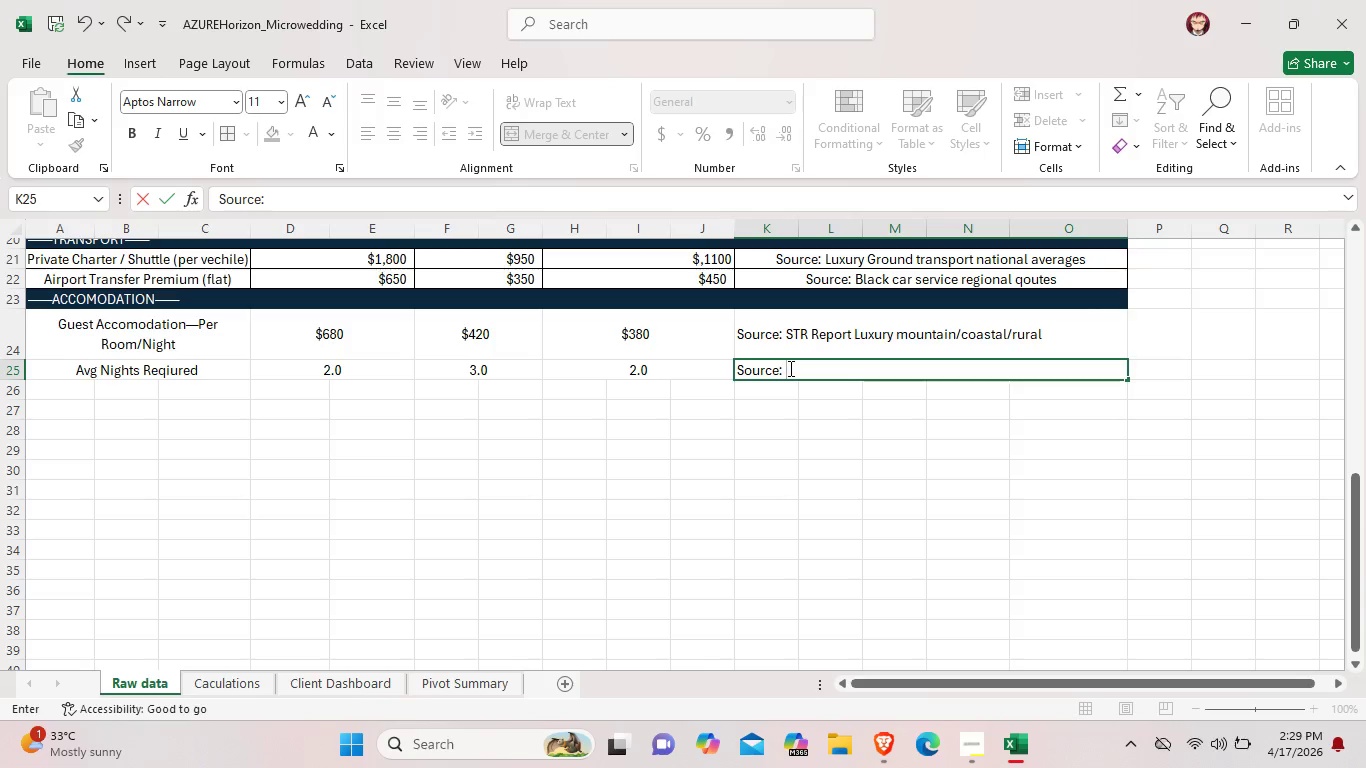 
wait(8.16)
 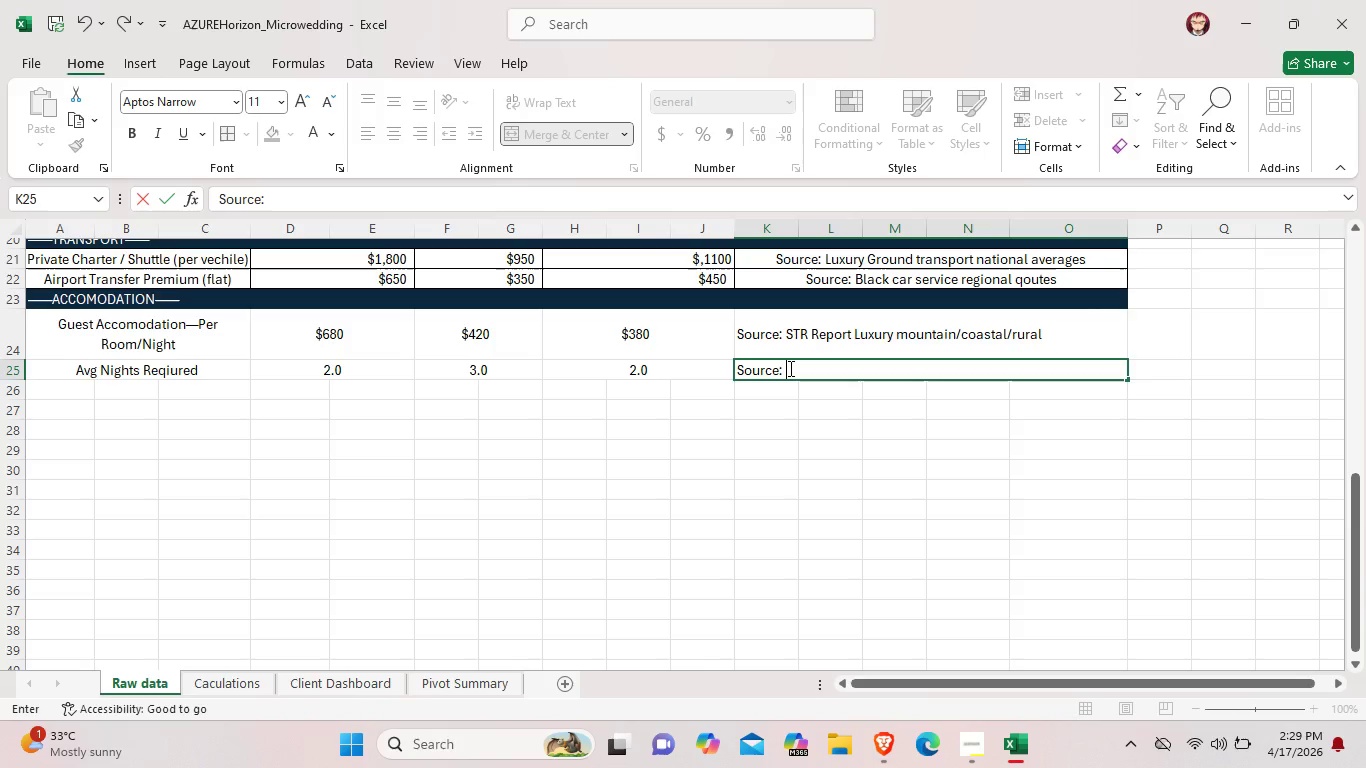 
type(Estimated minimum for deh)
 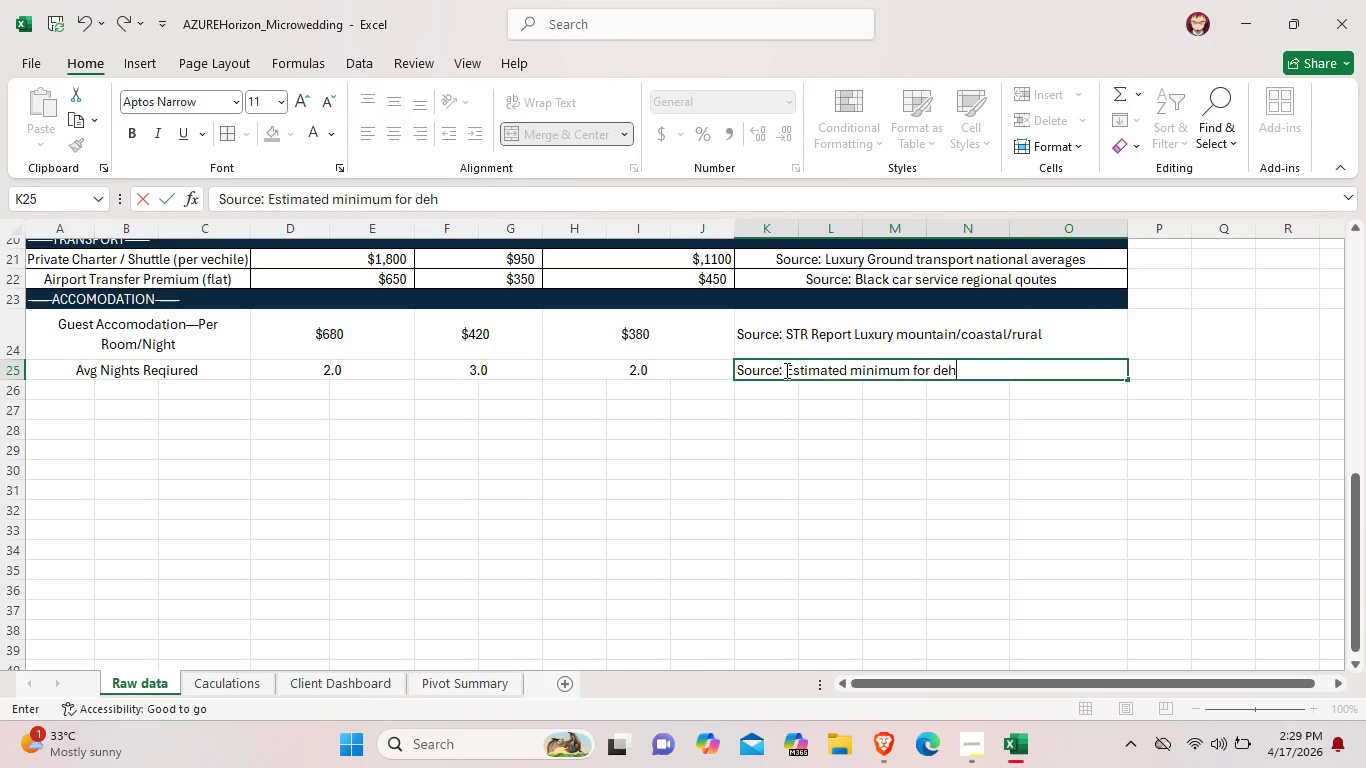 
key(Backspace)
key(Backspace)
type(estination event logistics)
 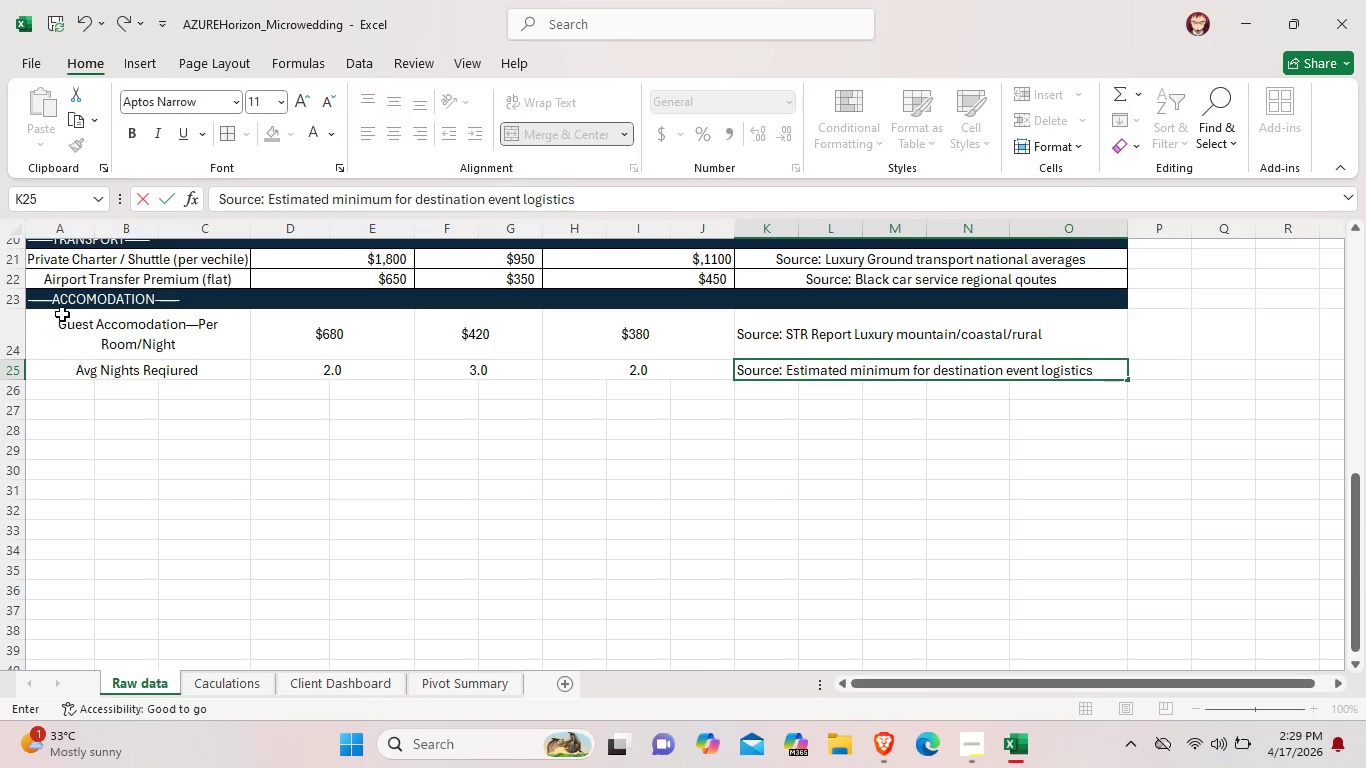 
left_click_drag(start_coordinate=[37, 305], to_coordinate=[1027, 377])
 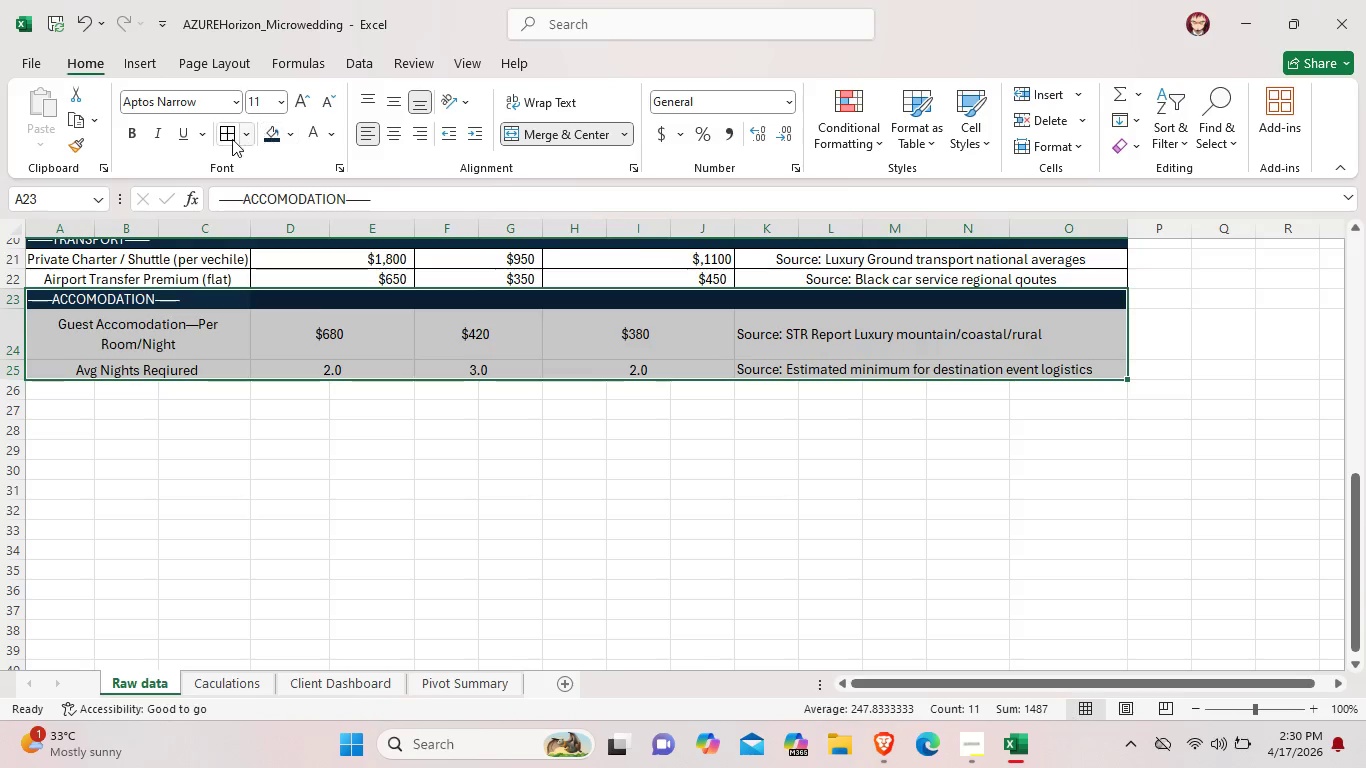 
left_click([227, 138])
 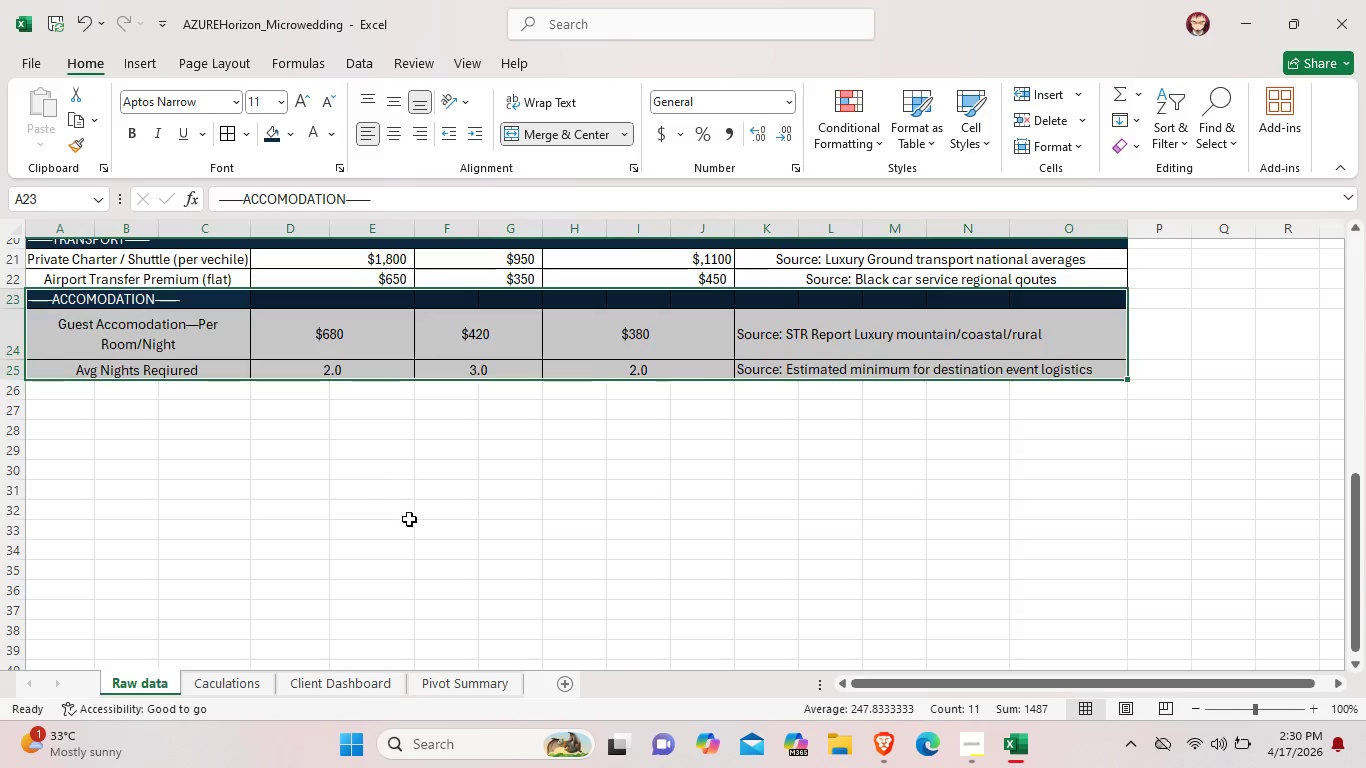 
left_click([409, 519])
 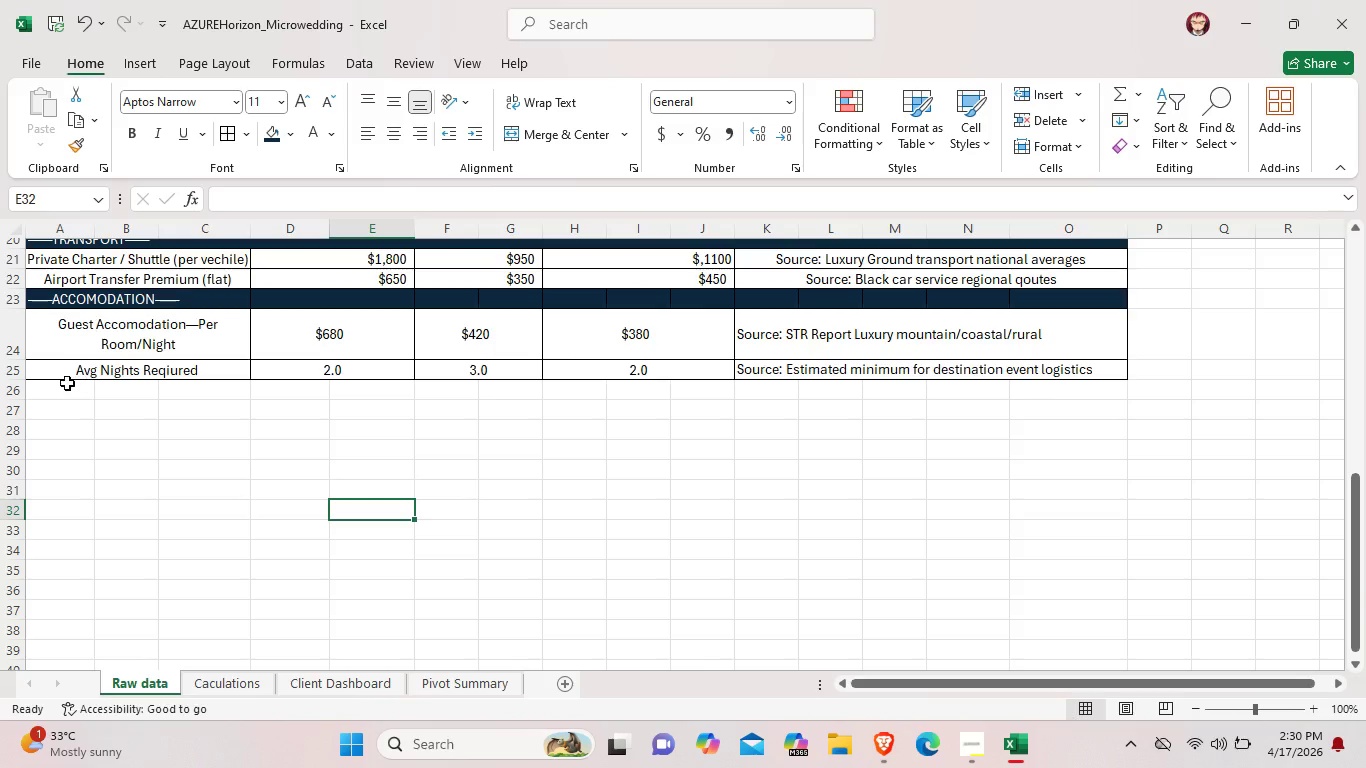 
left_click_drag(start_coordinate=[67, 383], to_coordinate=[372, 367])
 